 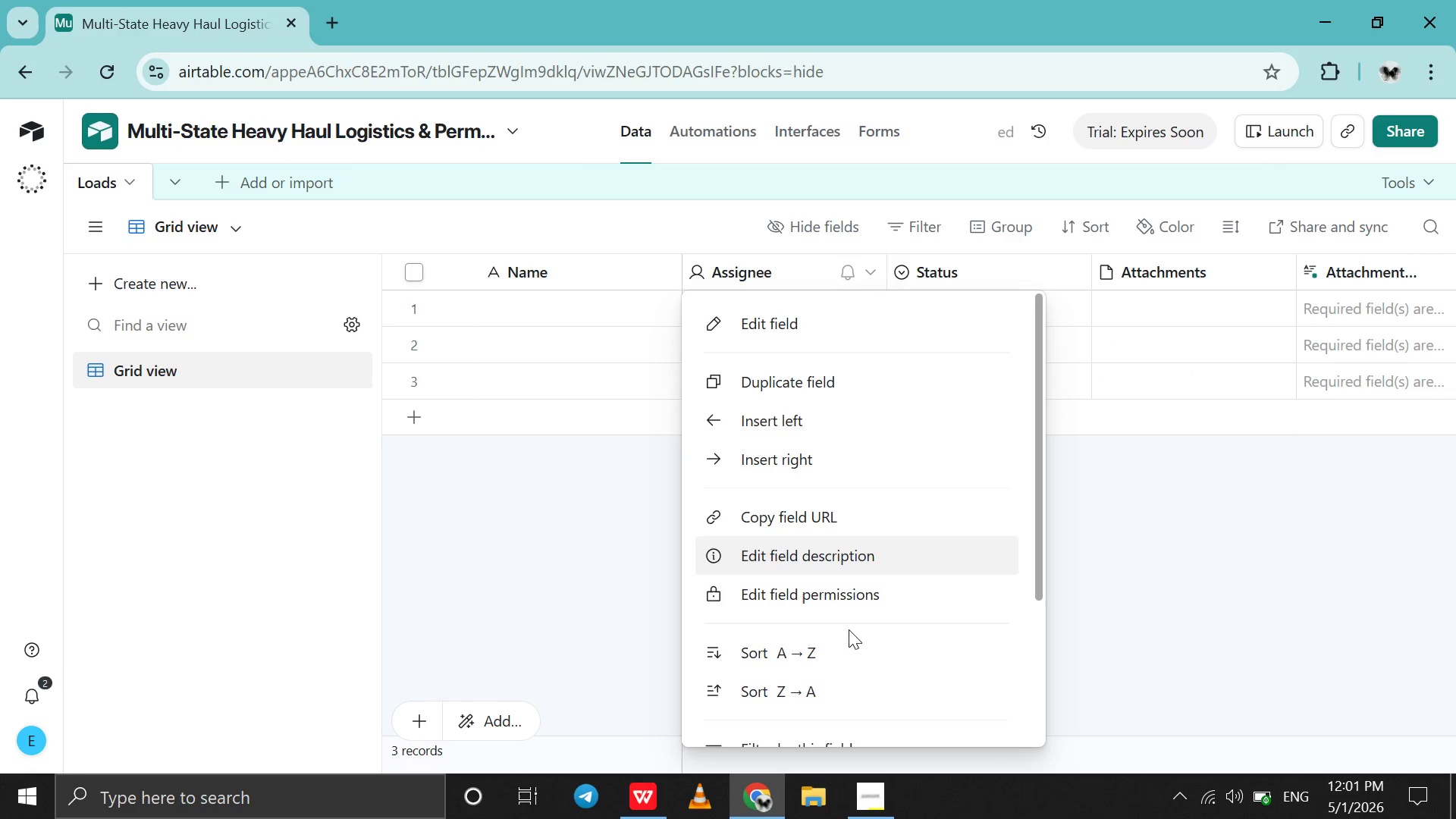 
scroll: coordinate [849, 629], scroll_direction: down, amount: 22.0
 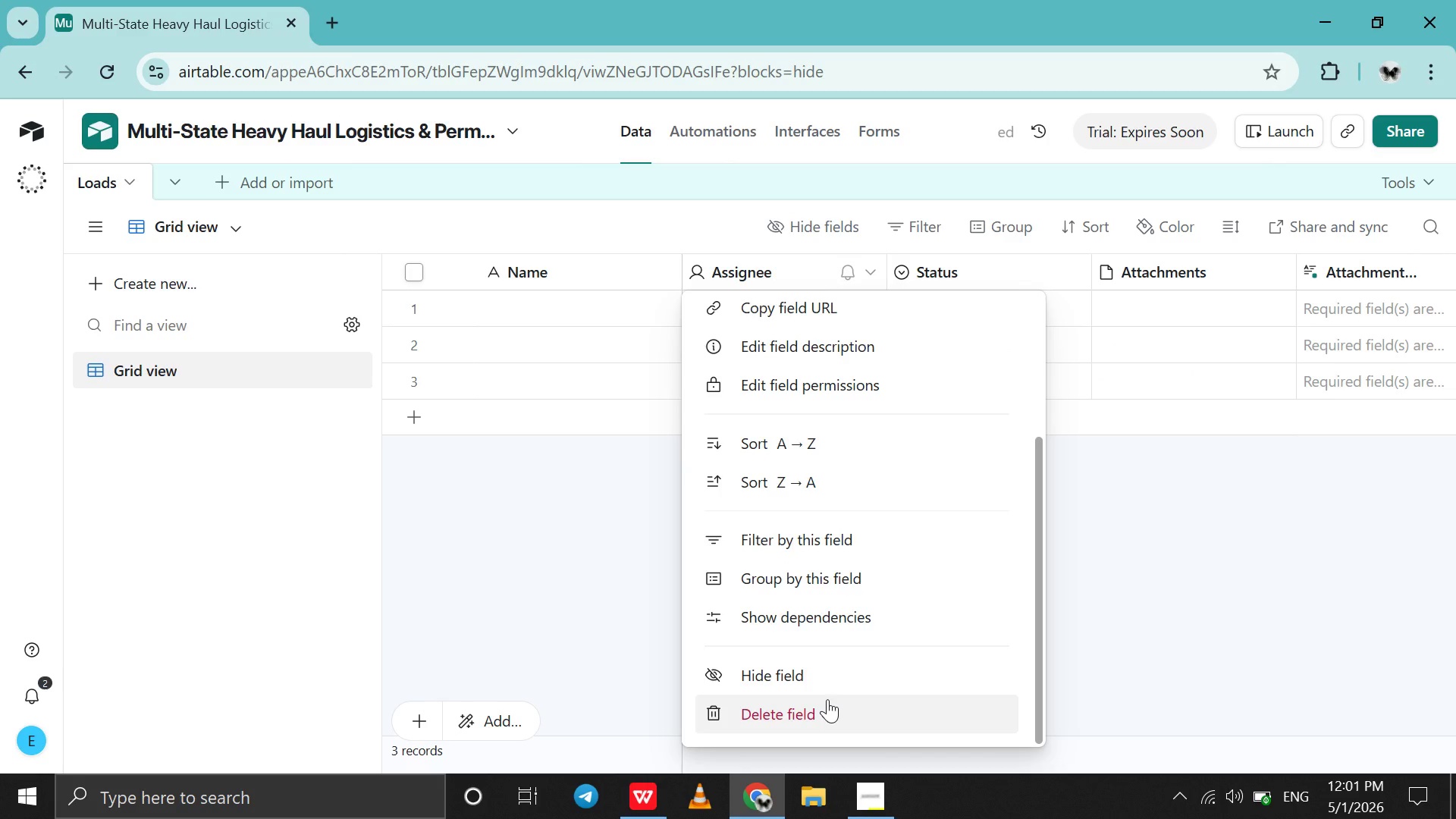 
left_click([827, 699])
 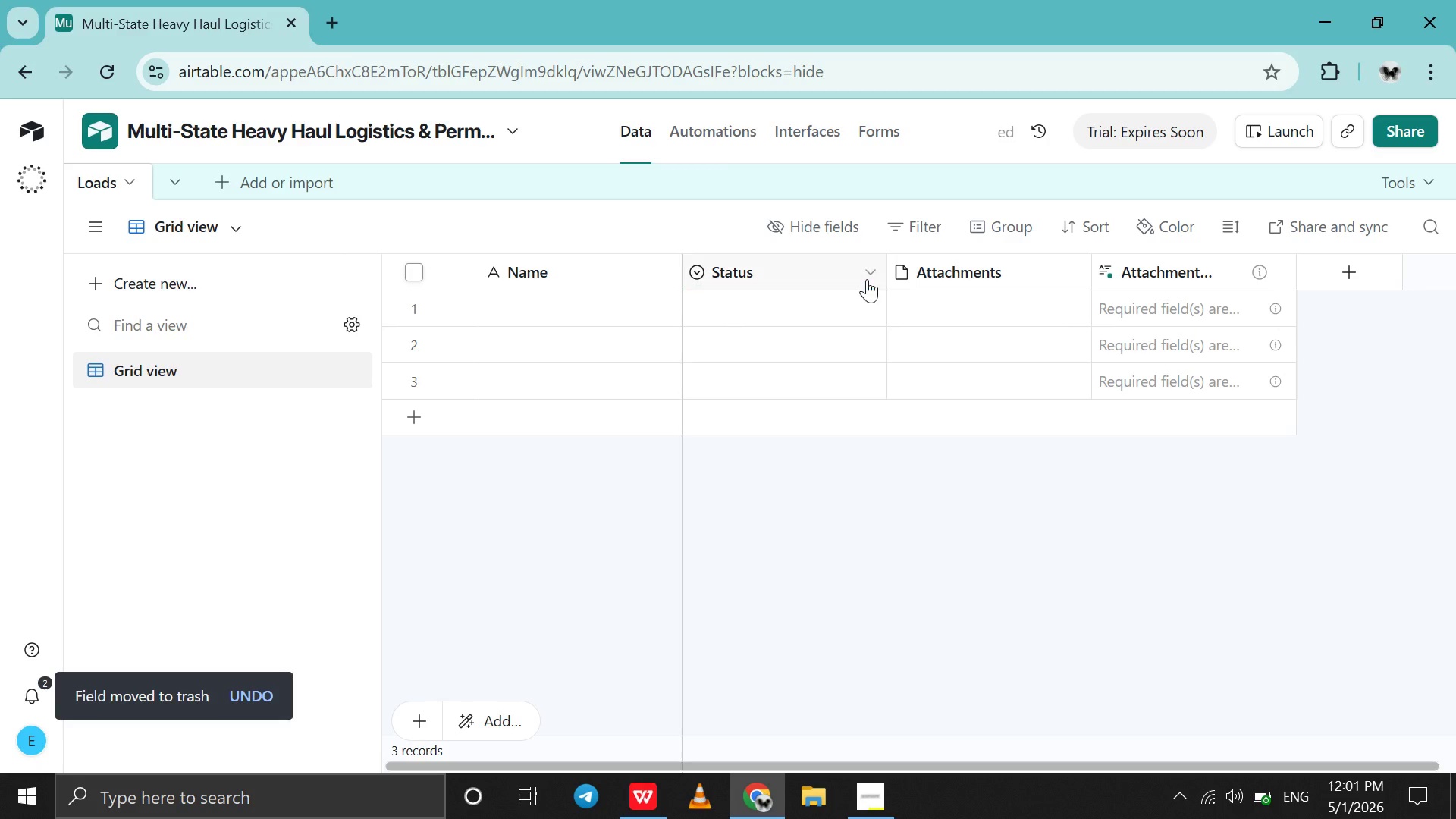 
left_click([870, 278])
 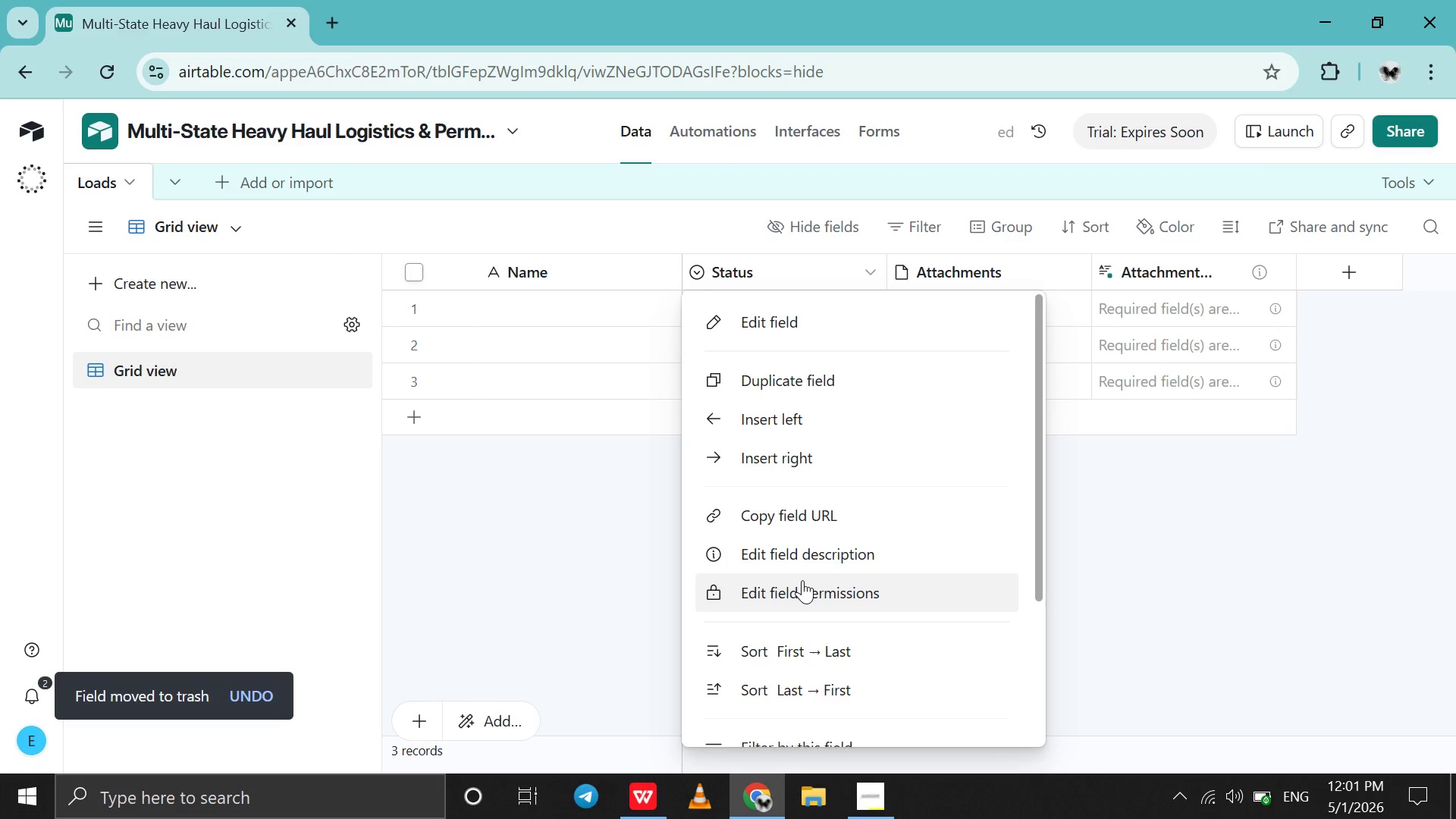 
scroll: coordinate [802, 580], scroll_direction: down, amount: 19.0
 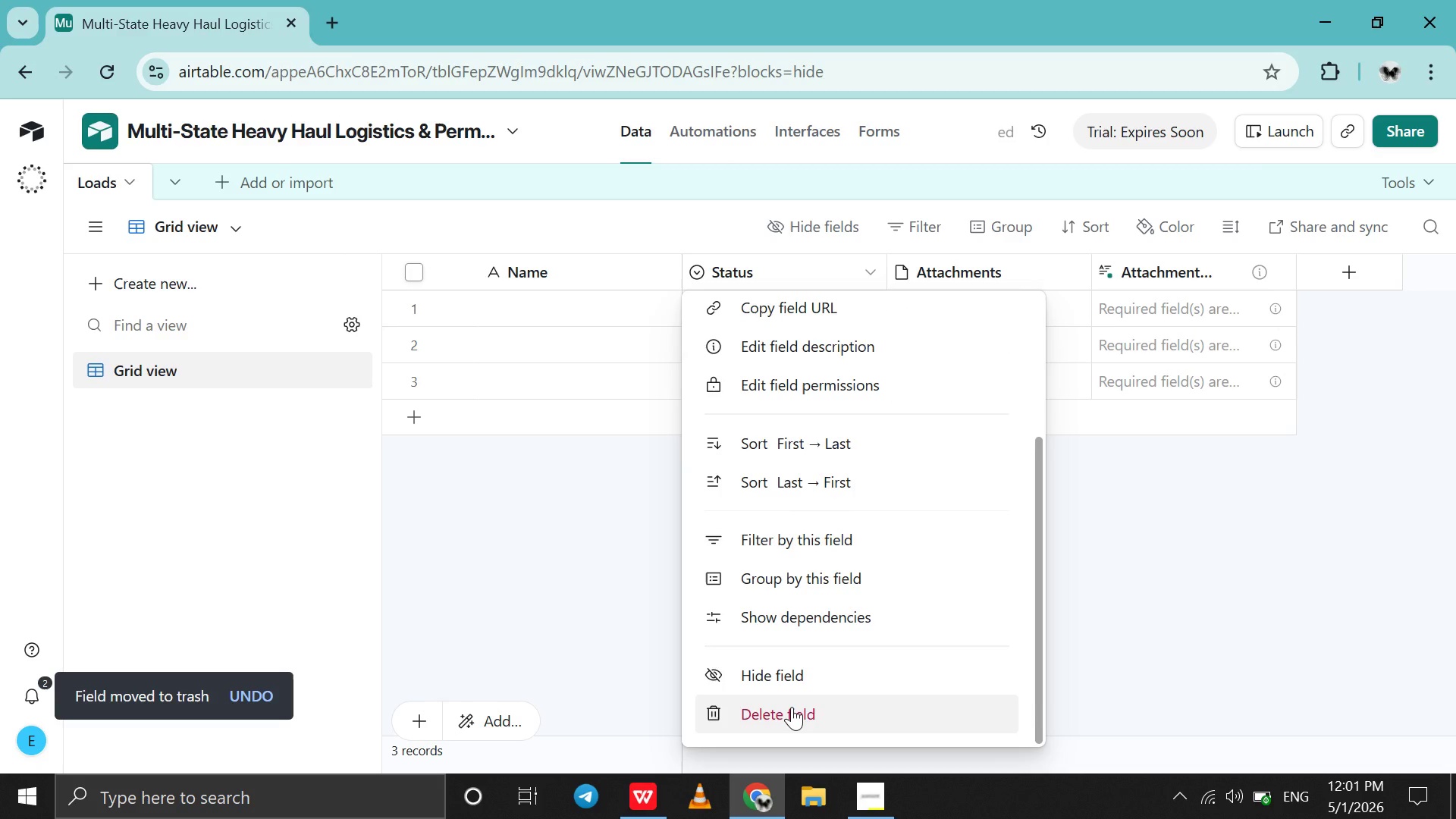 
left_click([792, 707])
 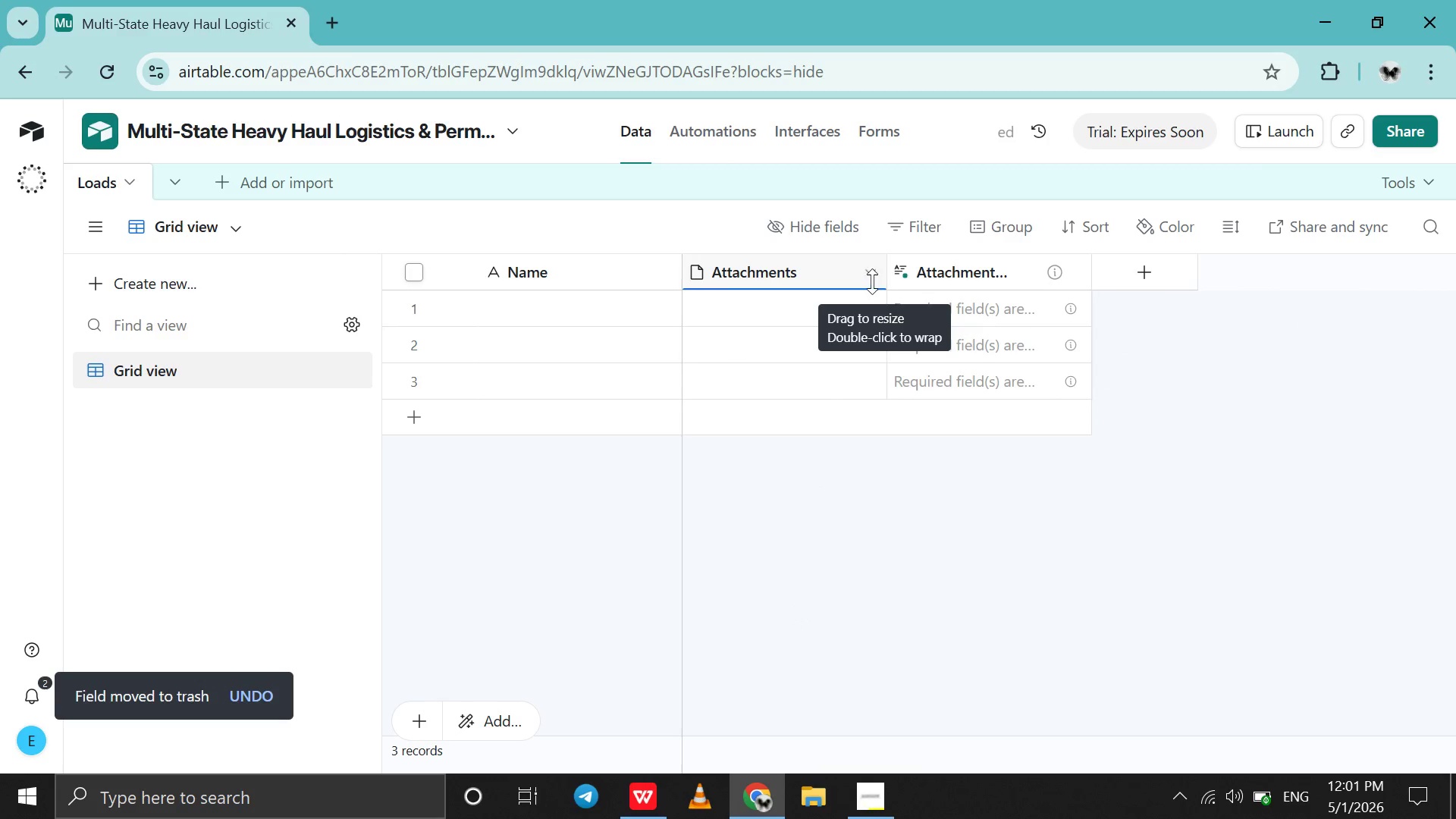 
left_click([872, 274])
 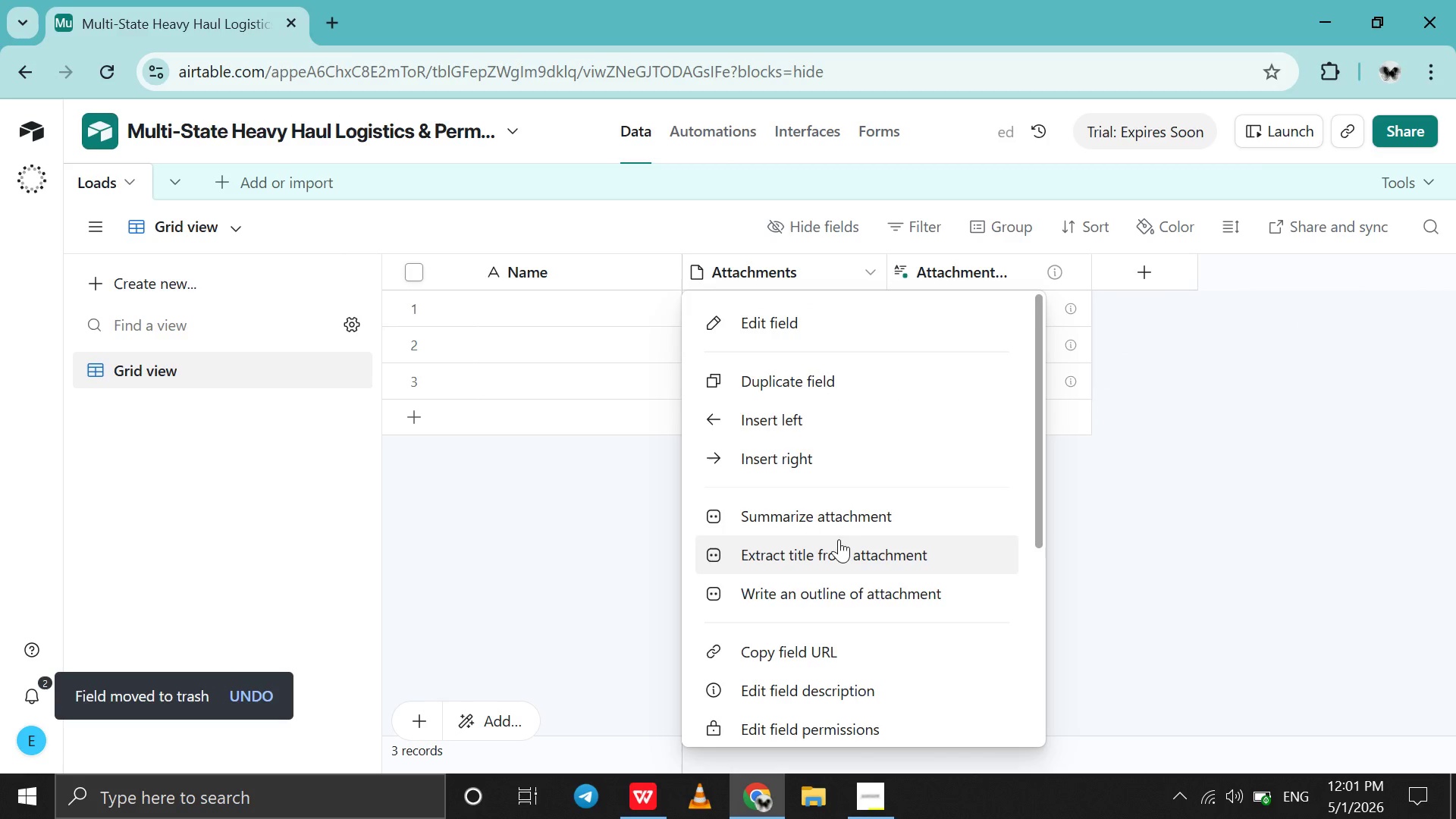 
scroll: coordinate [839, 539], scroll_direction: down, amount: 26.0
 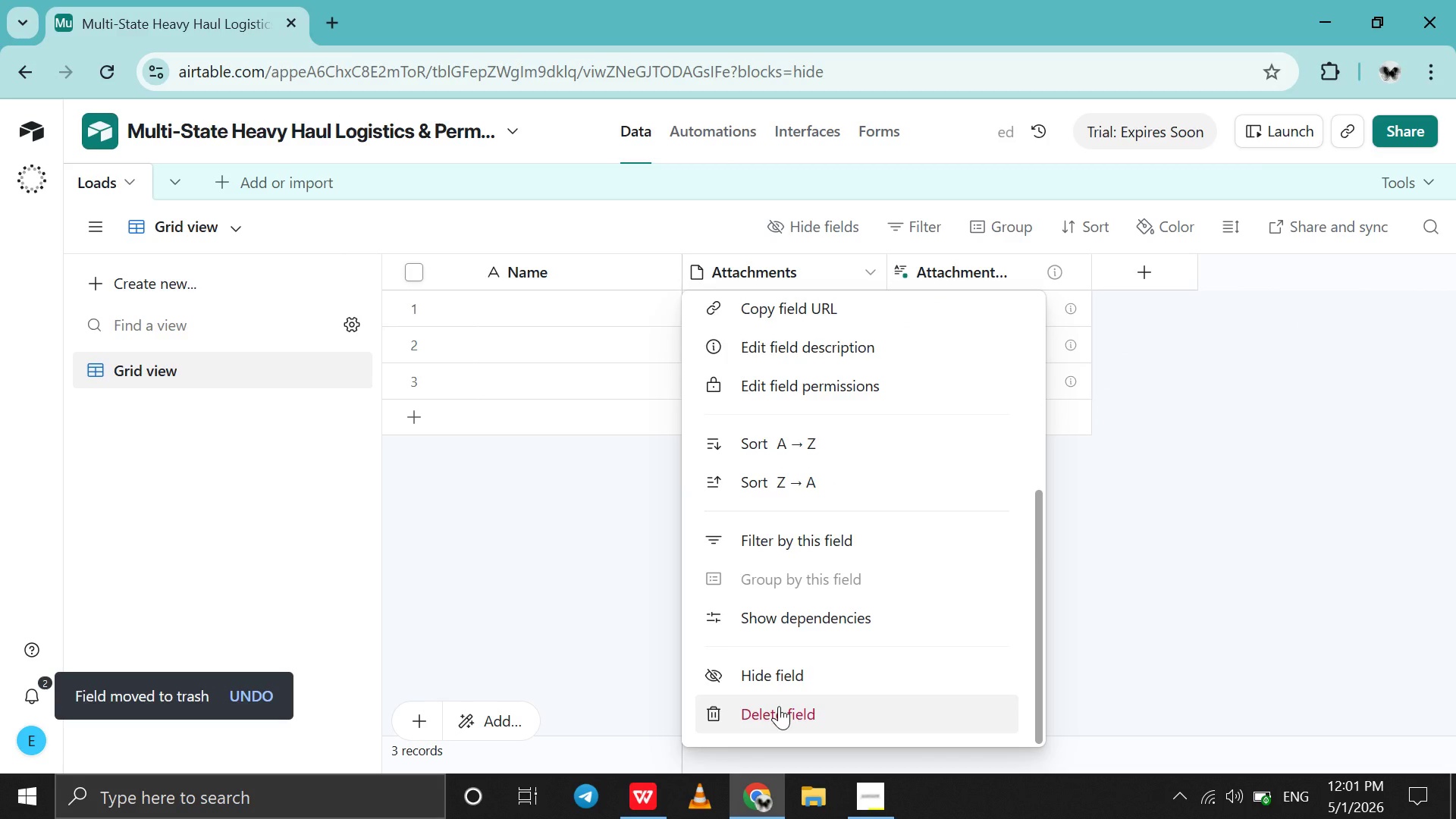 
left_click([779, 706])
 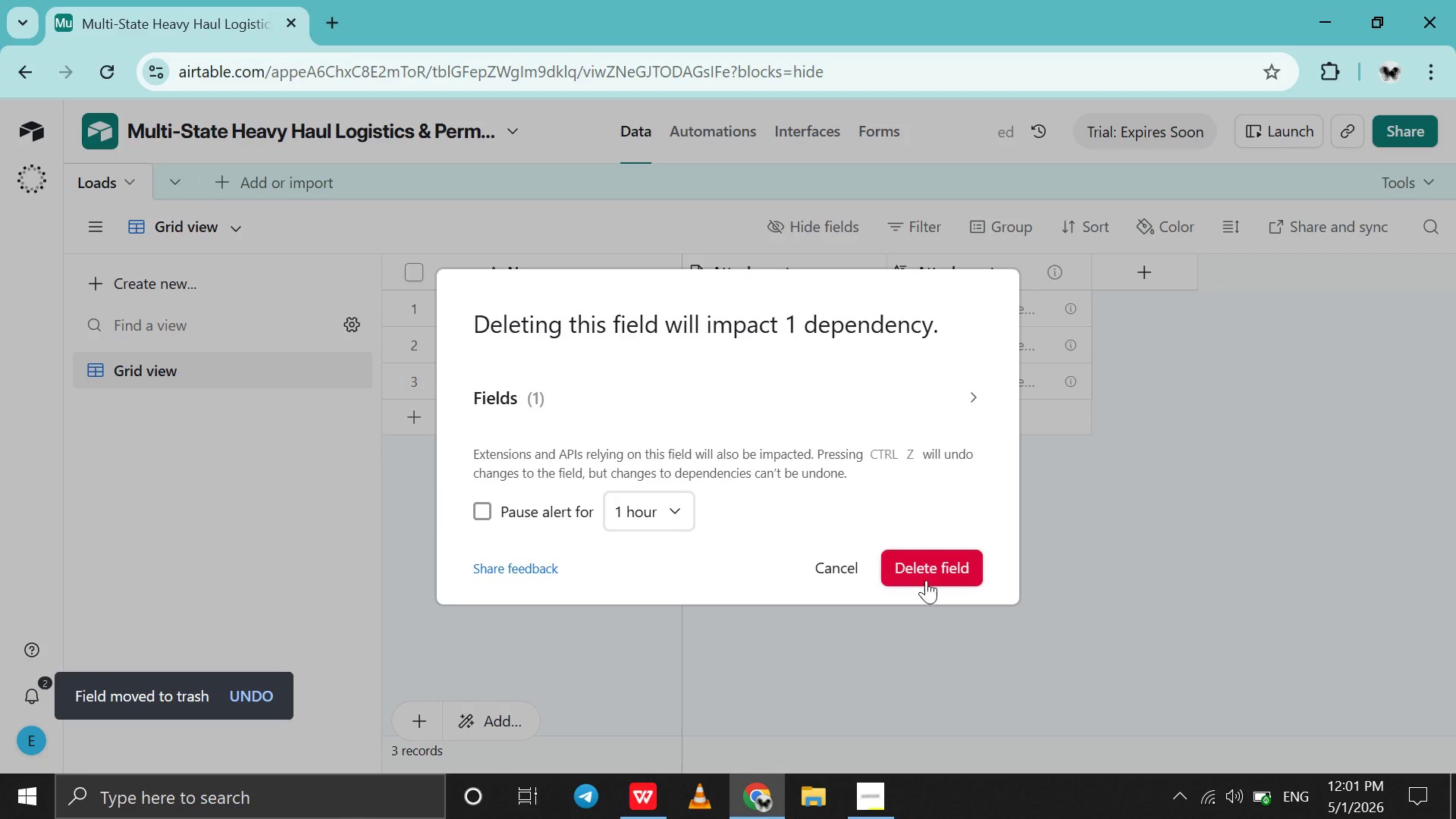 
left_click([926, 580])
 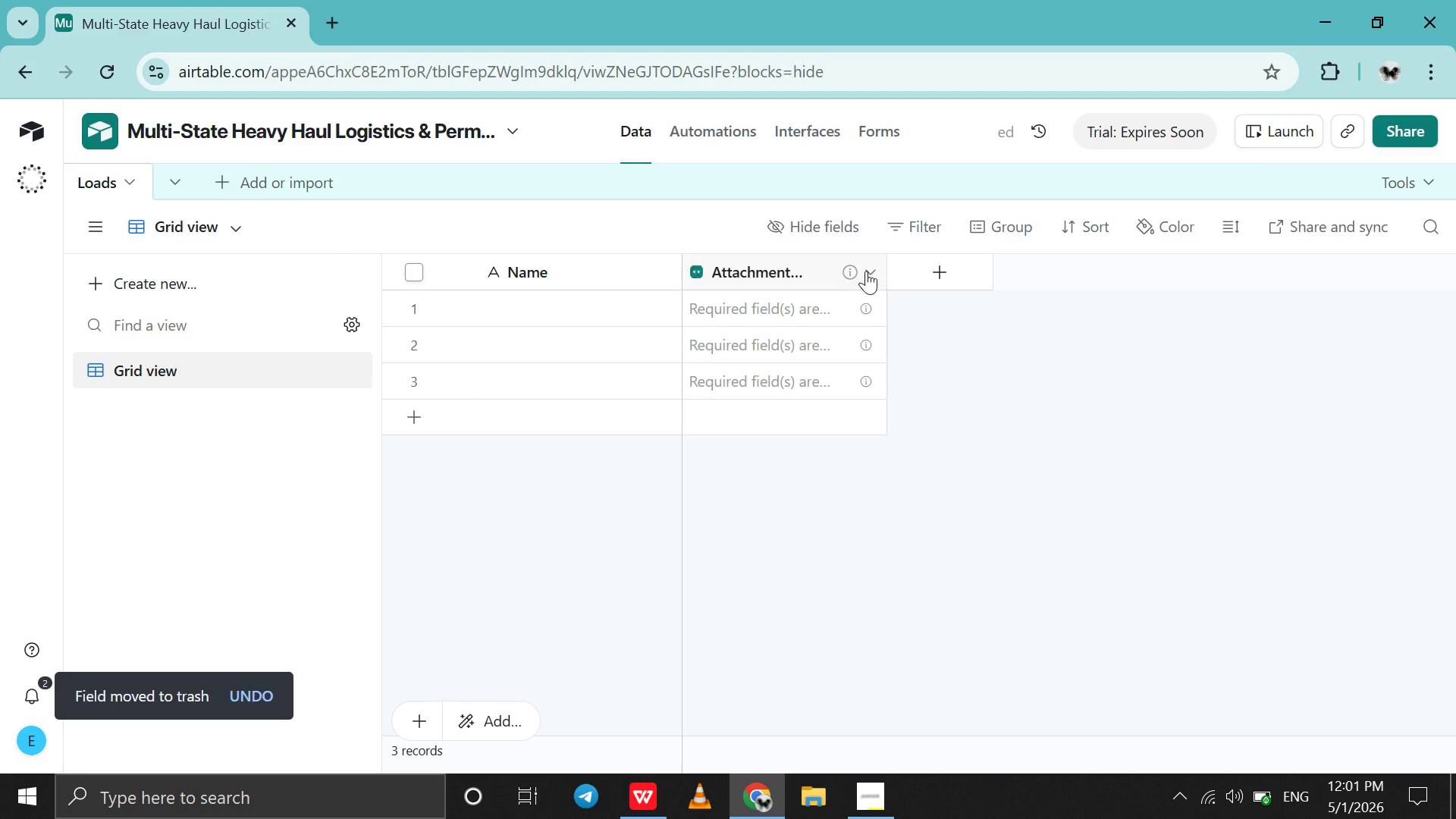 
left_click([866, 271])
 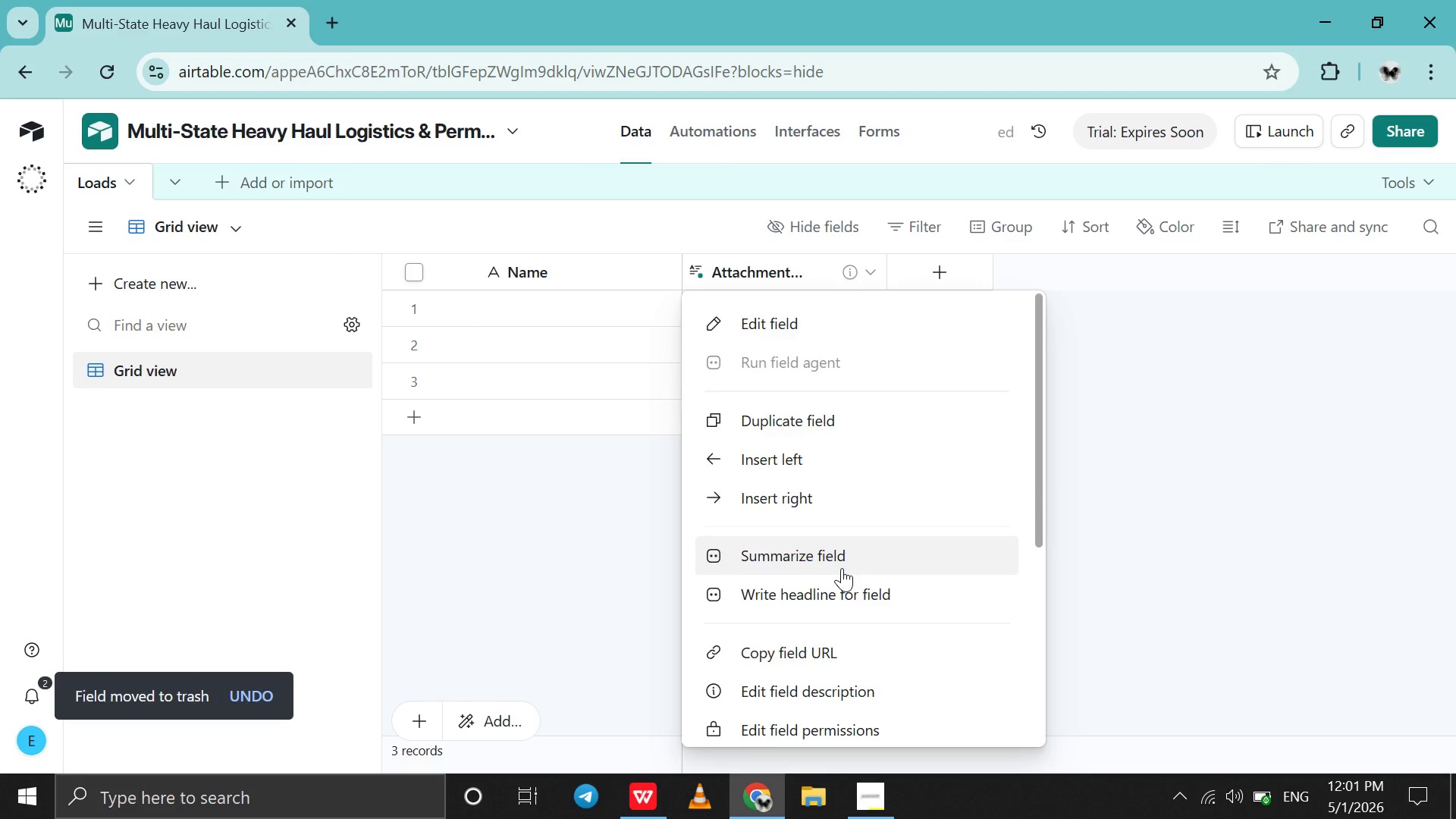 
scroll: coordinate [842, 568], scroll_direction: down, amount: 15.0
 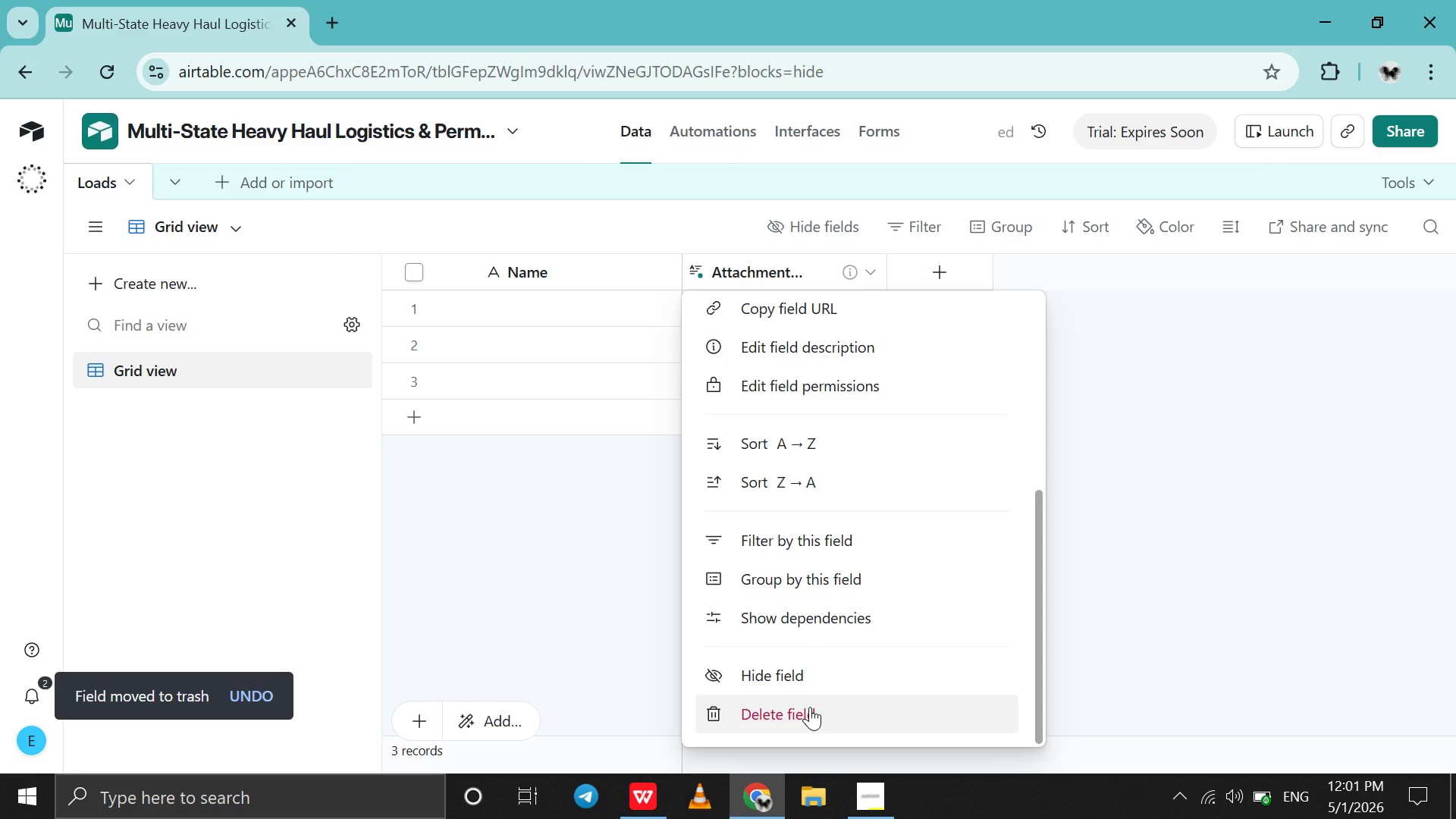 
left_click([810, 707])
 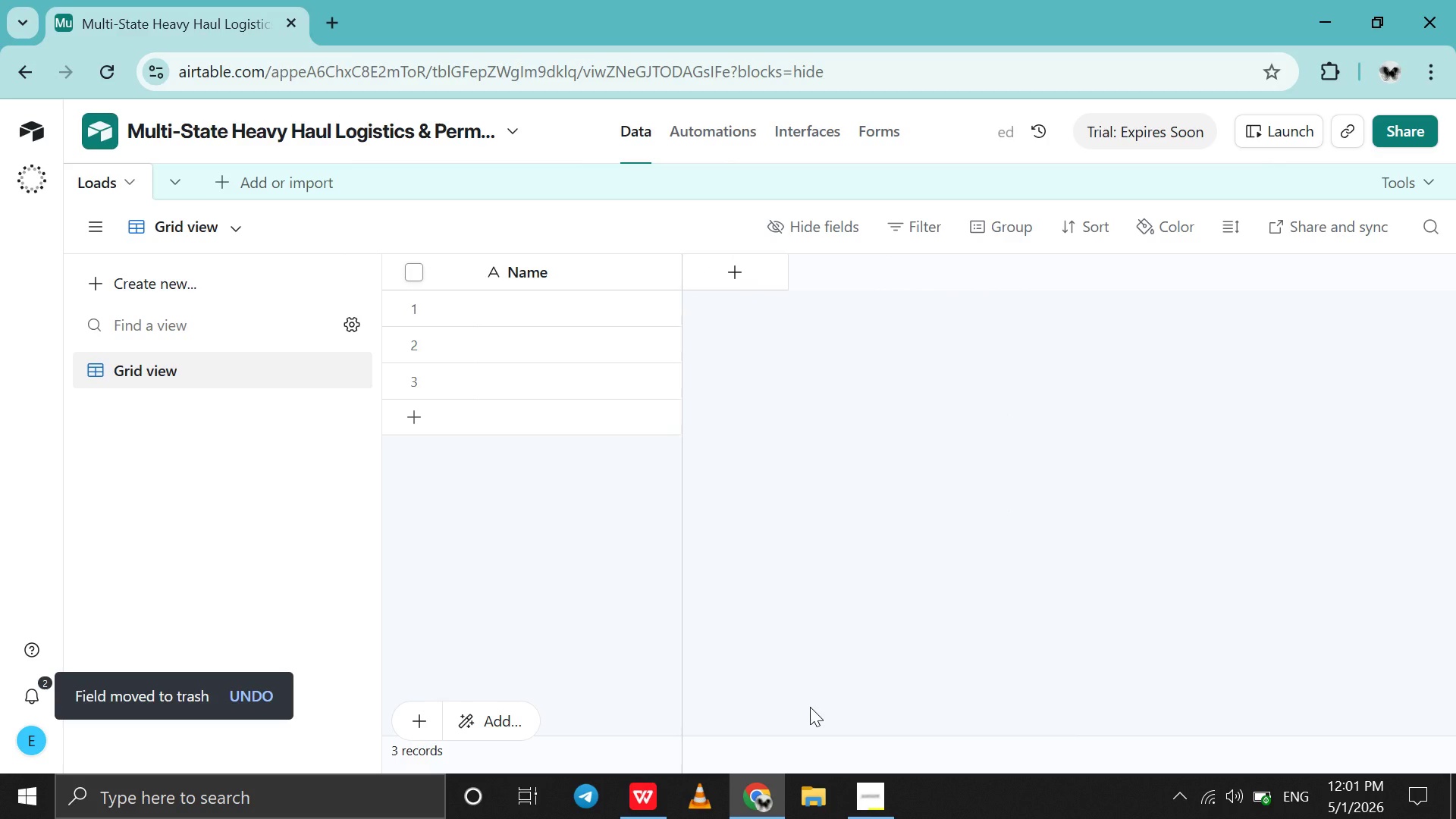 
wait(8.55)
 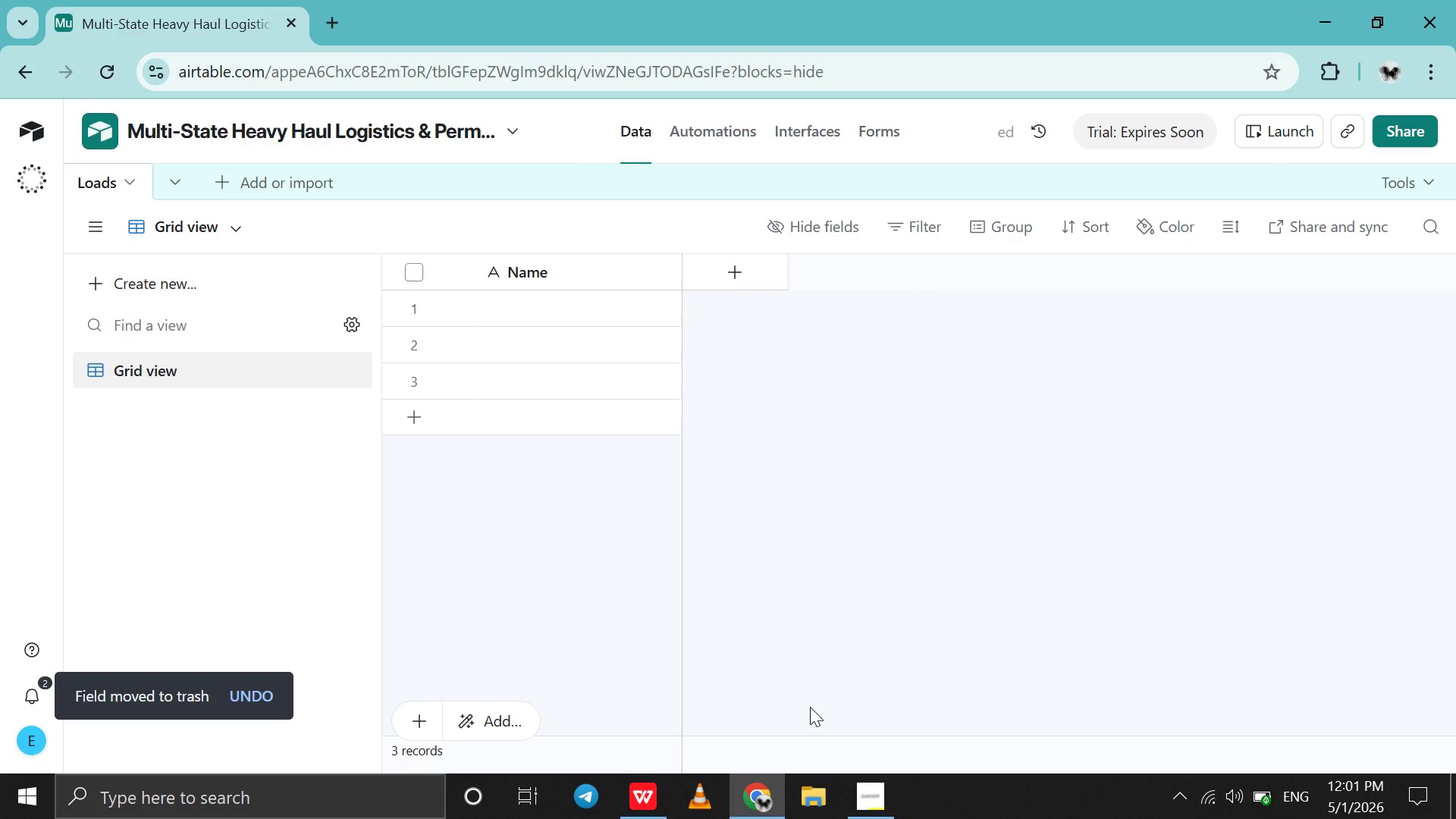 
left_click([639, 803])
 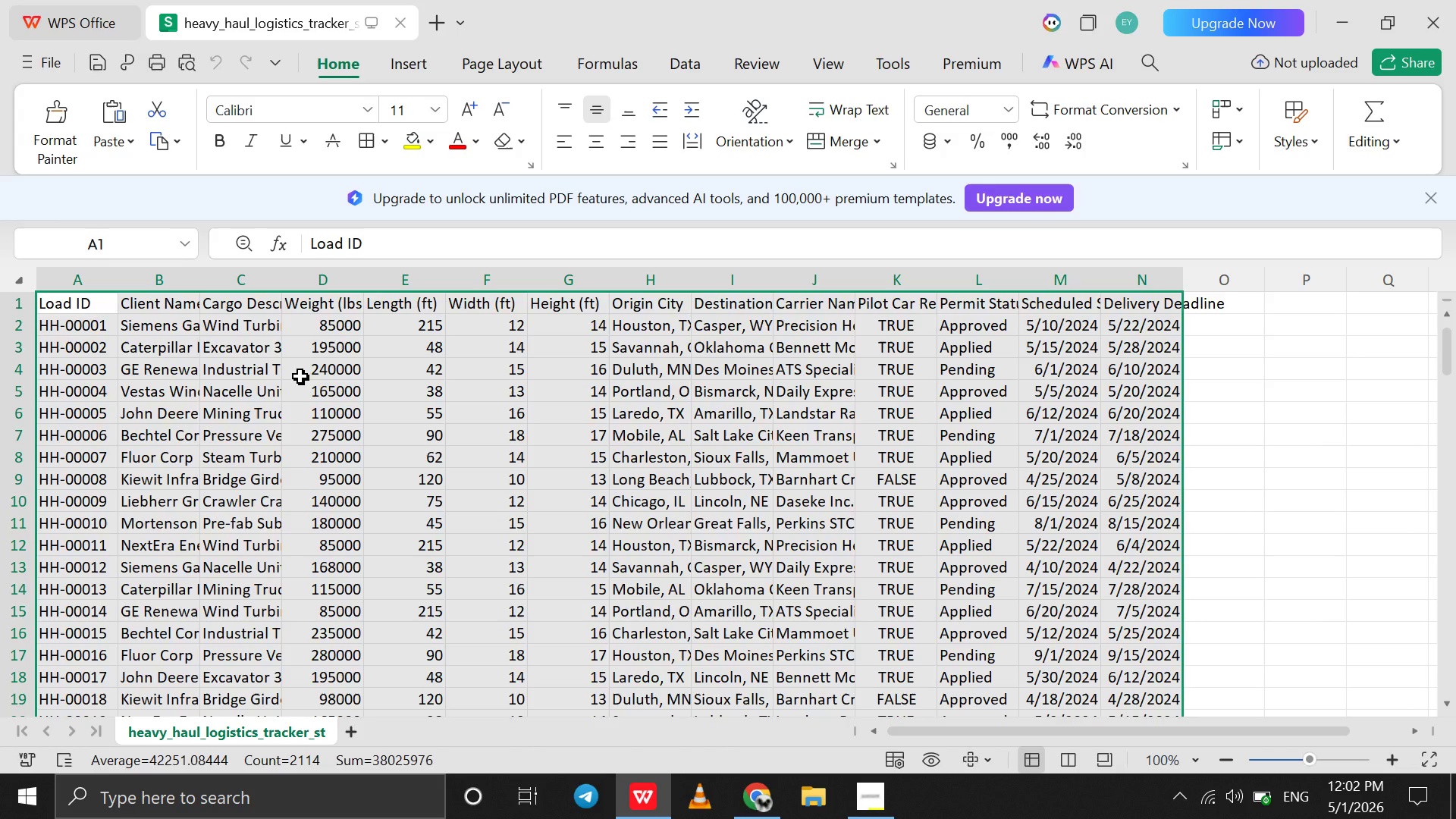 
wait(27.75)
 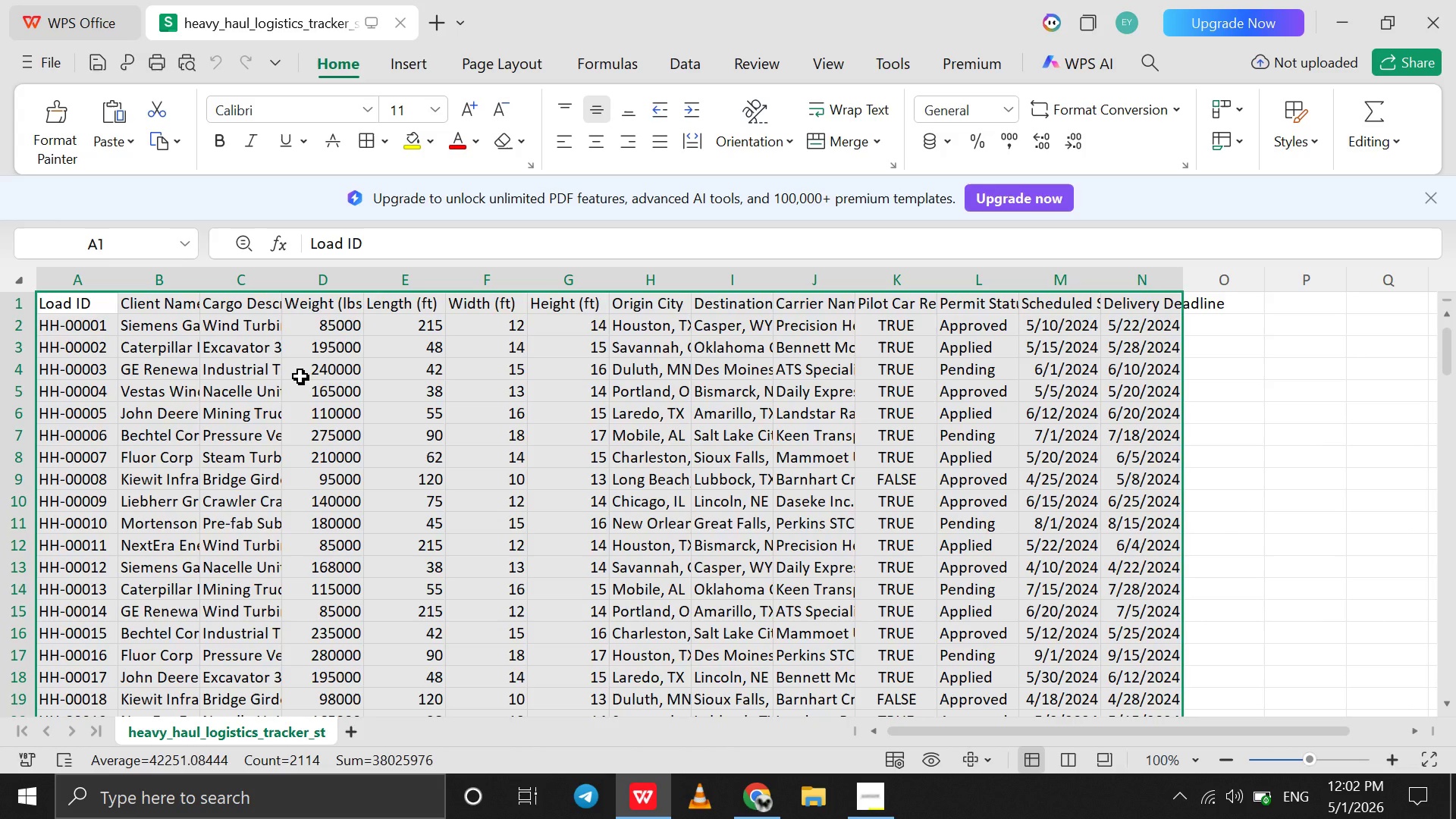 
left_click([457, 388])
 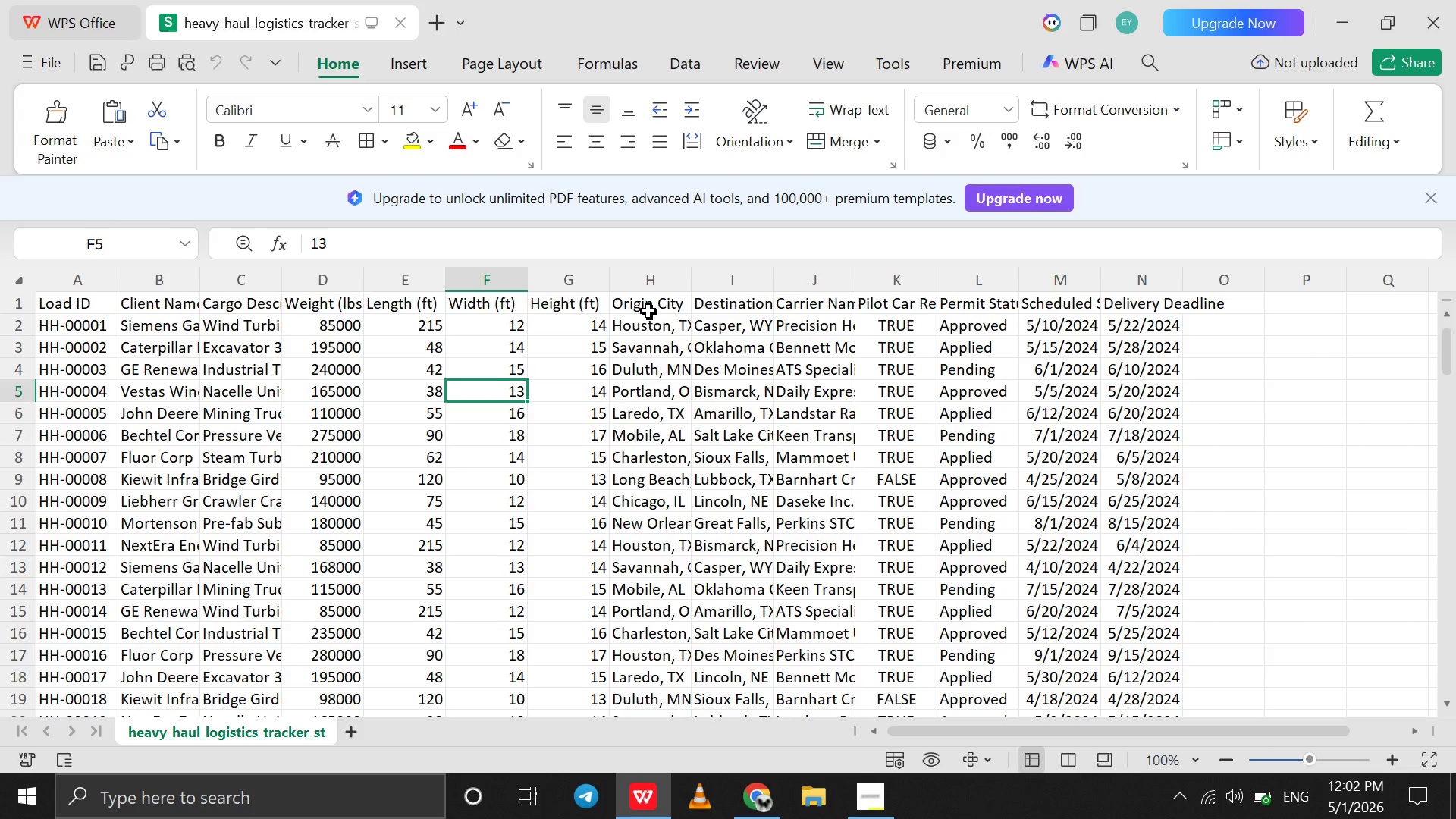 
left_click([648, 311])
 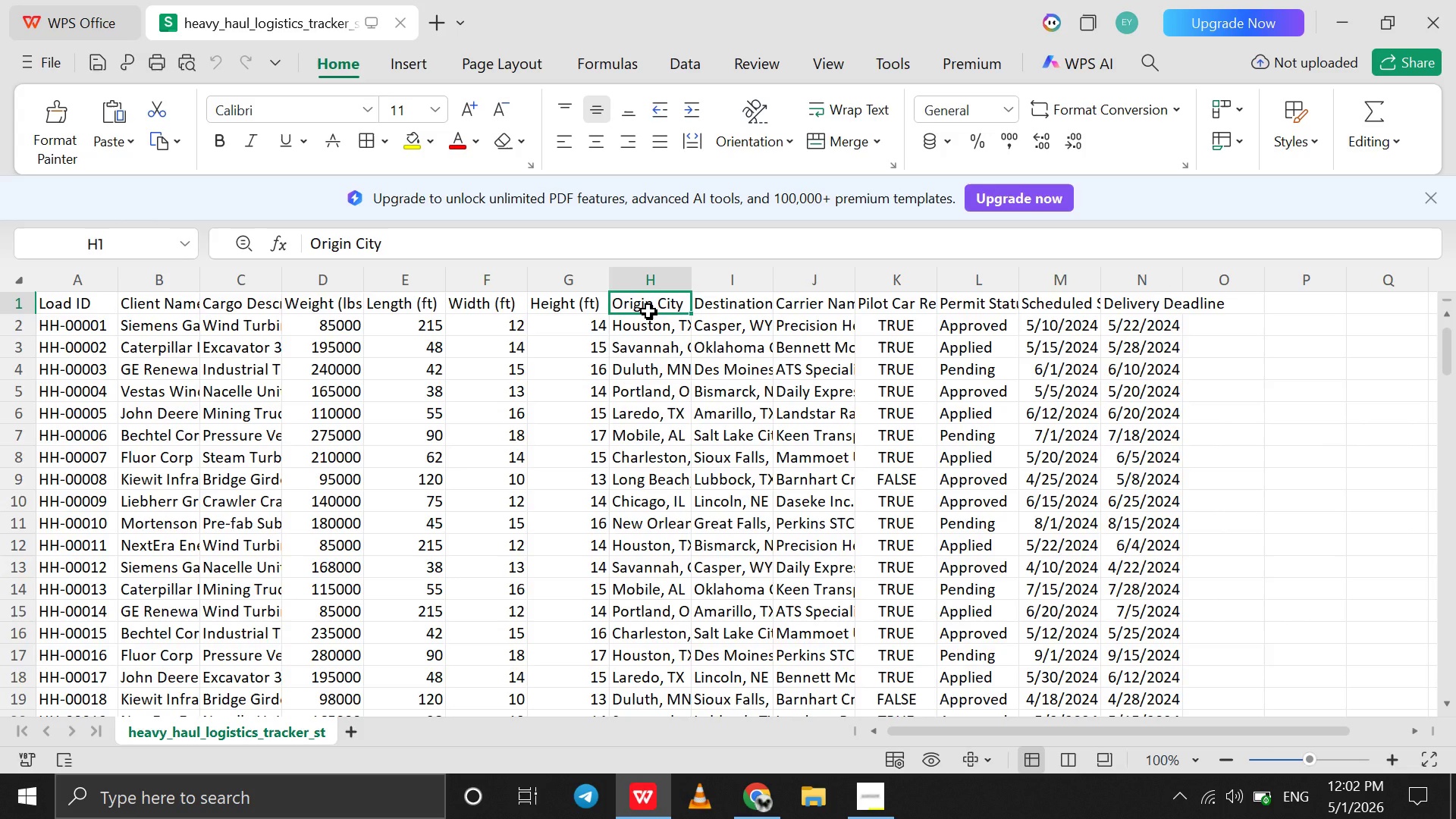 
wait(7.09)
 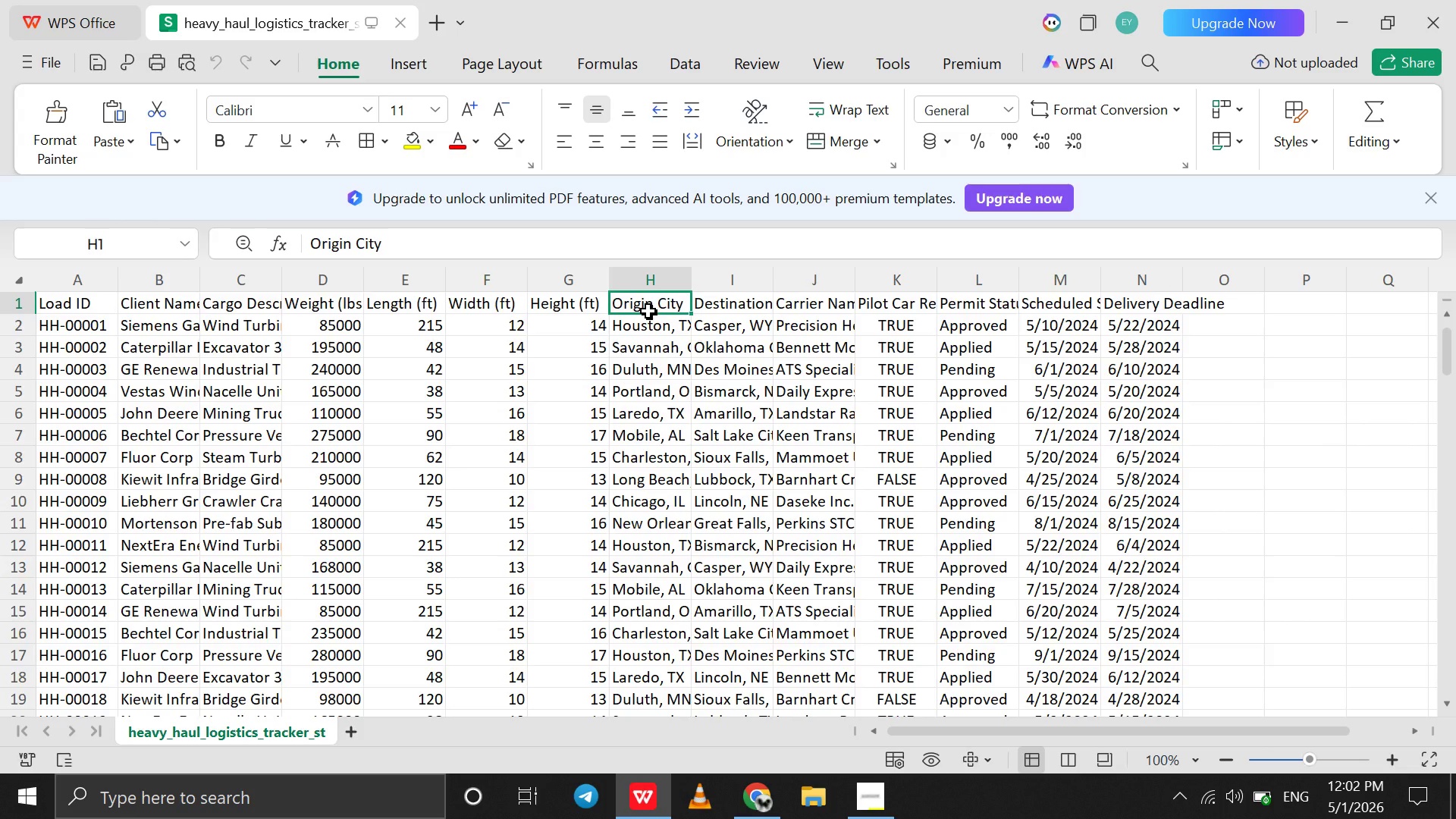 
left_click([780, 311])
 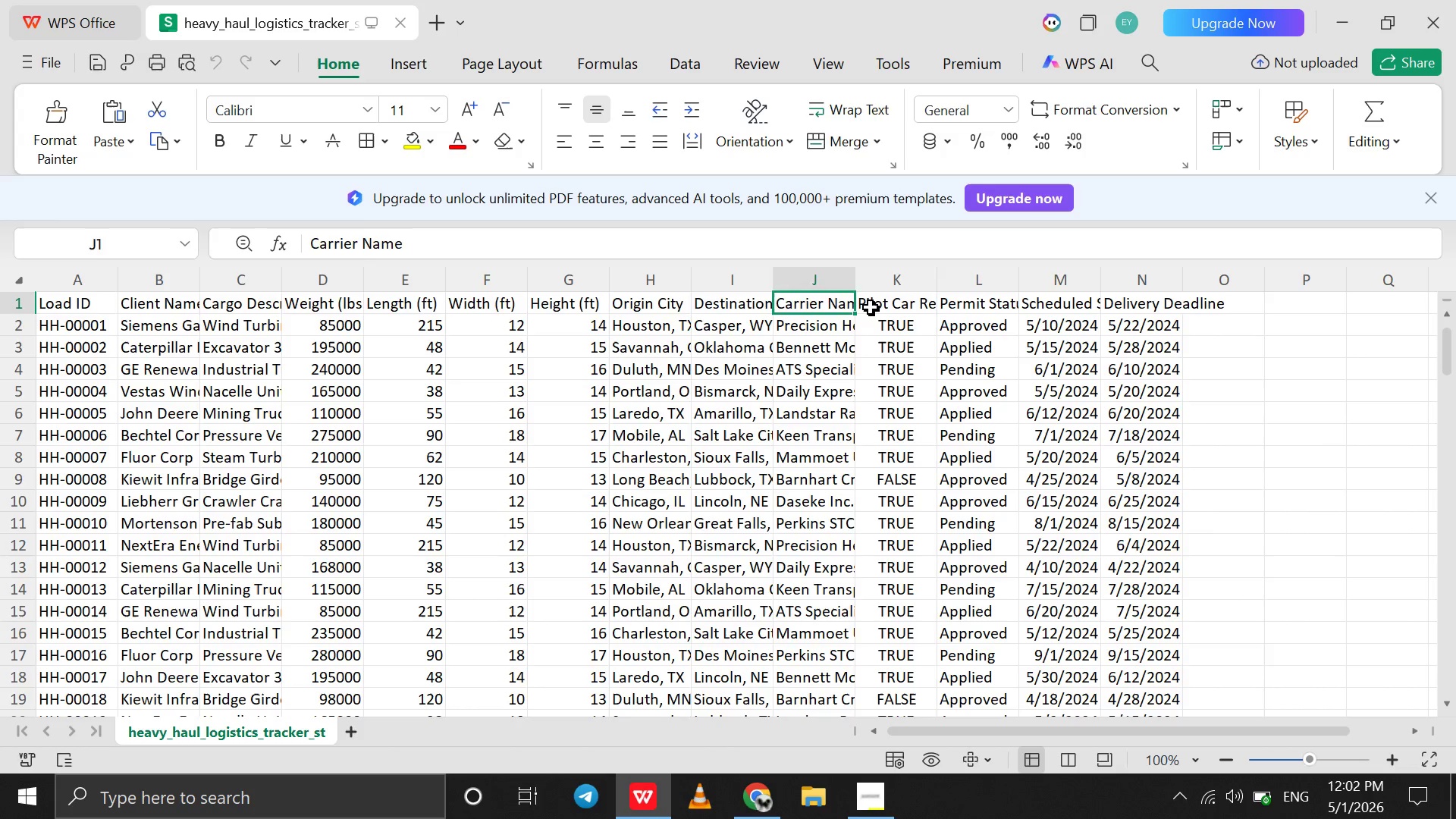 
left_click([871, 307])
 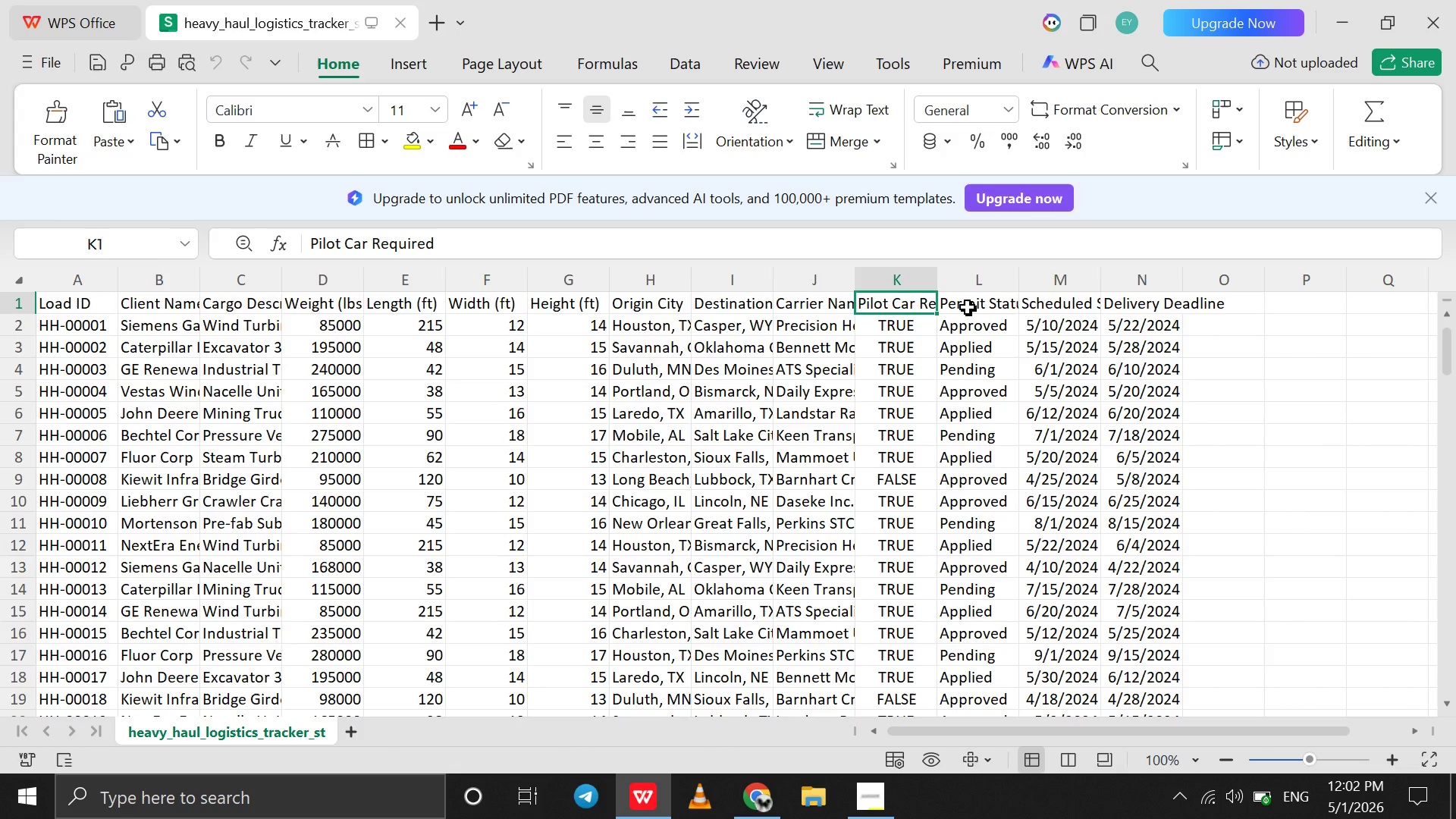 
left_click([968, 307])
 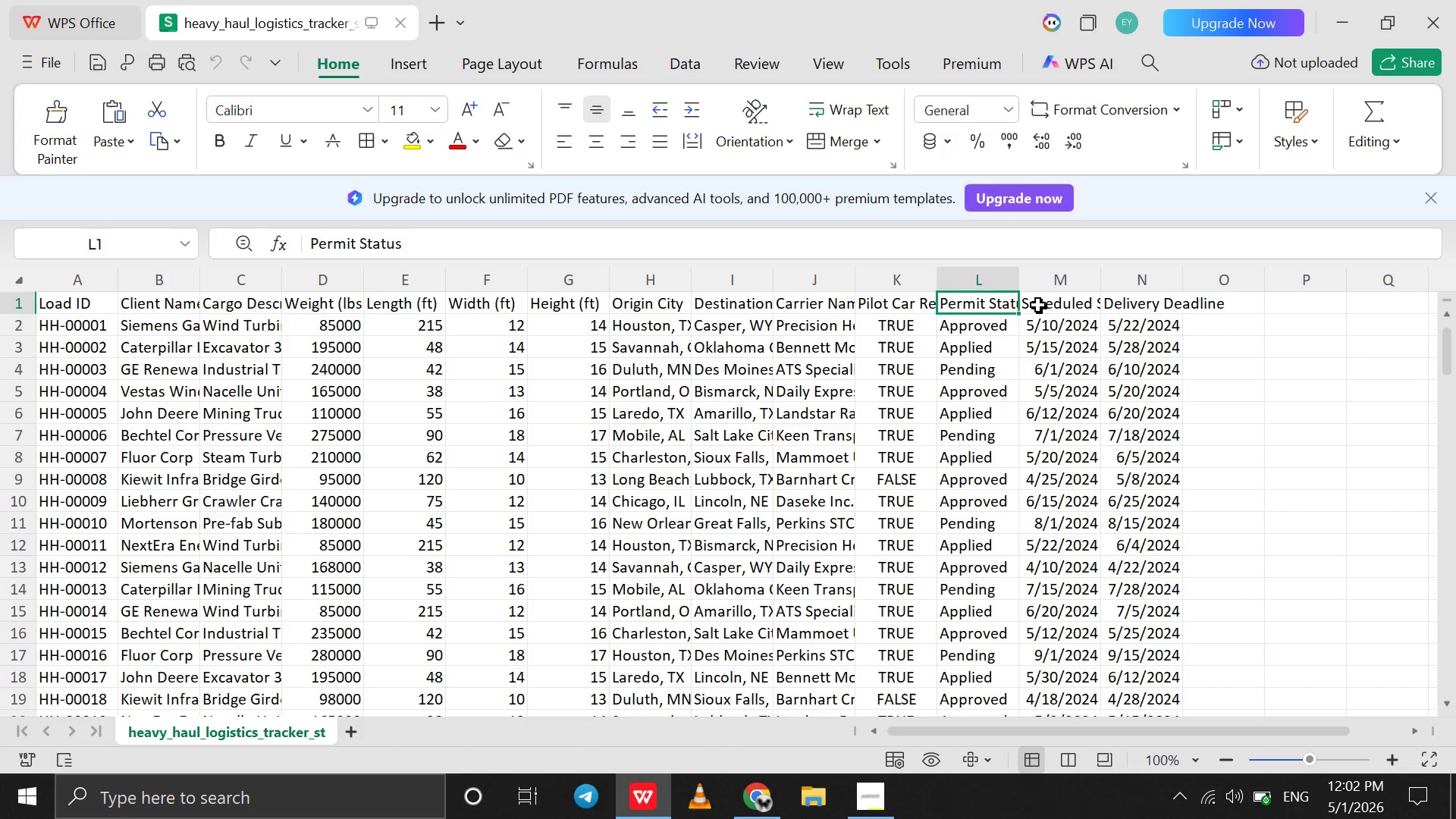 
left_click([1038, 305])
 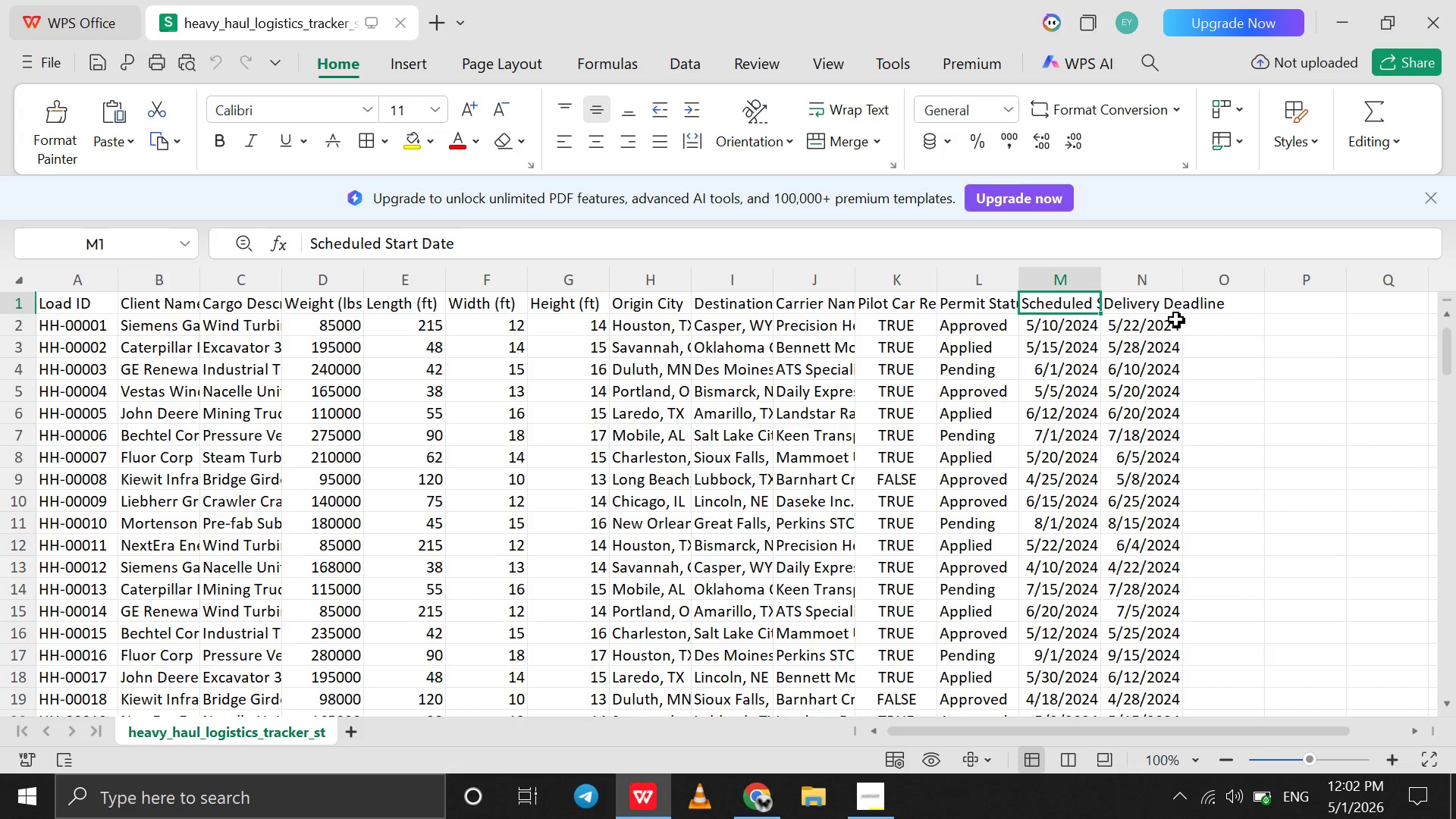 
left_click([1171, 319])
 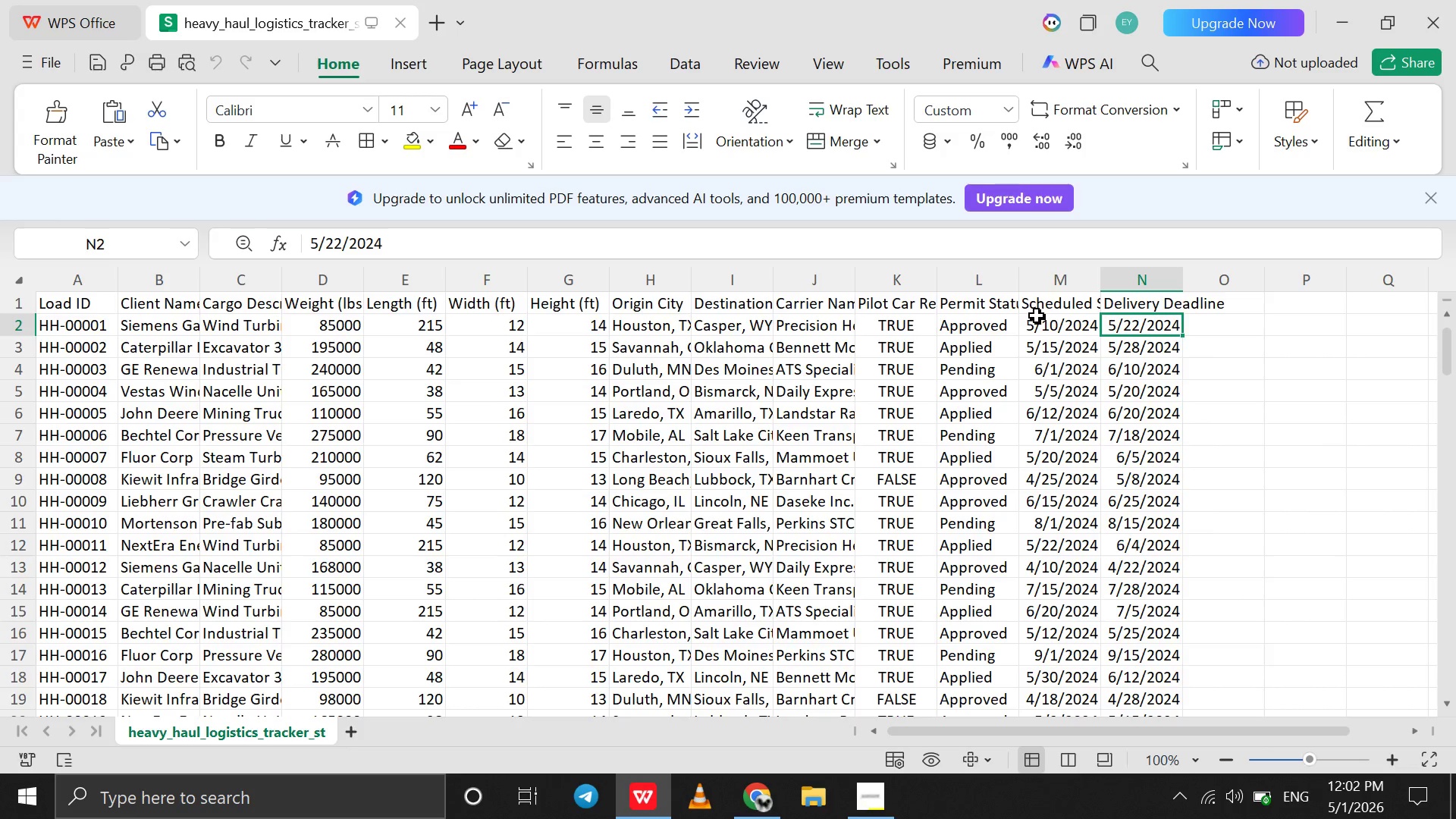 
wait(23.42)
 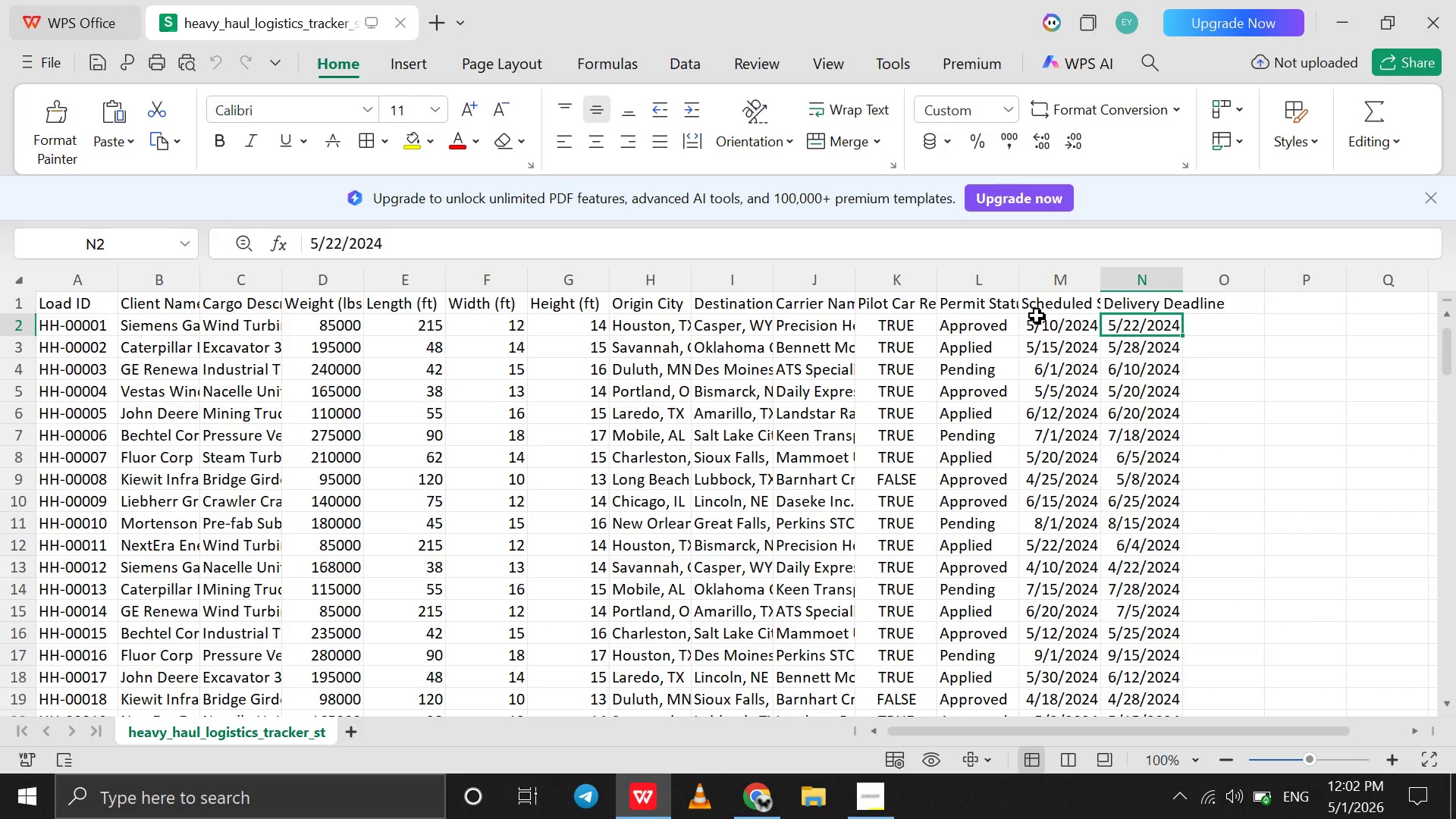 
scroll: coordinate [290, 495], scroll_direction: up, amount: 117.0
 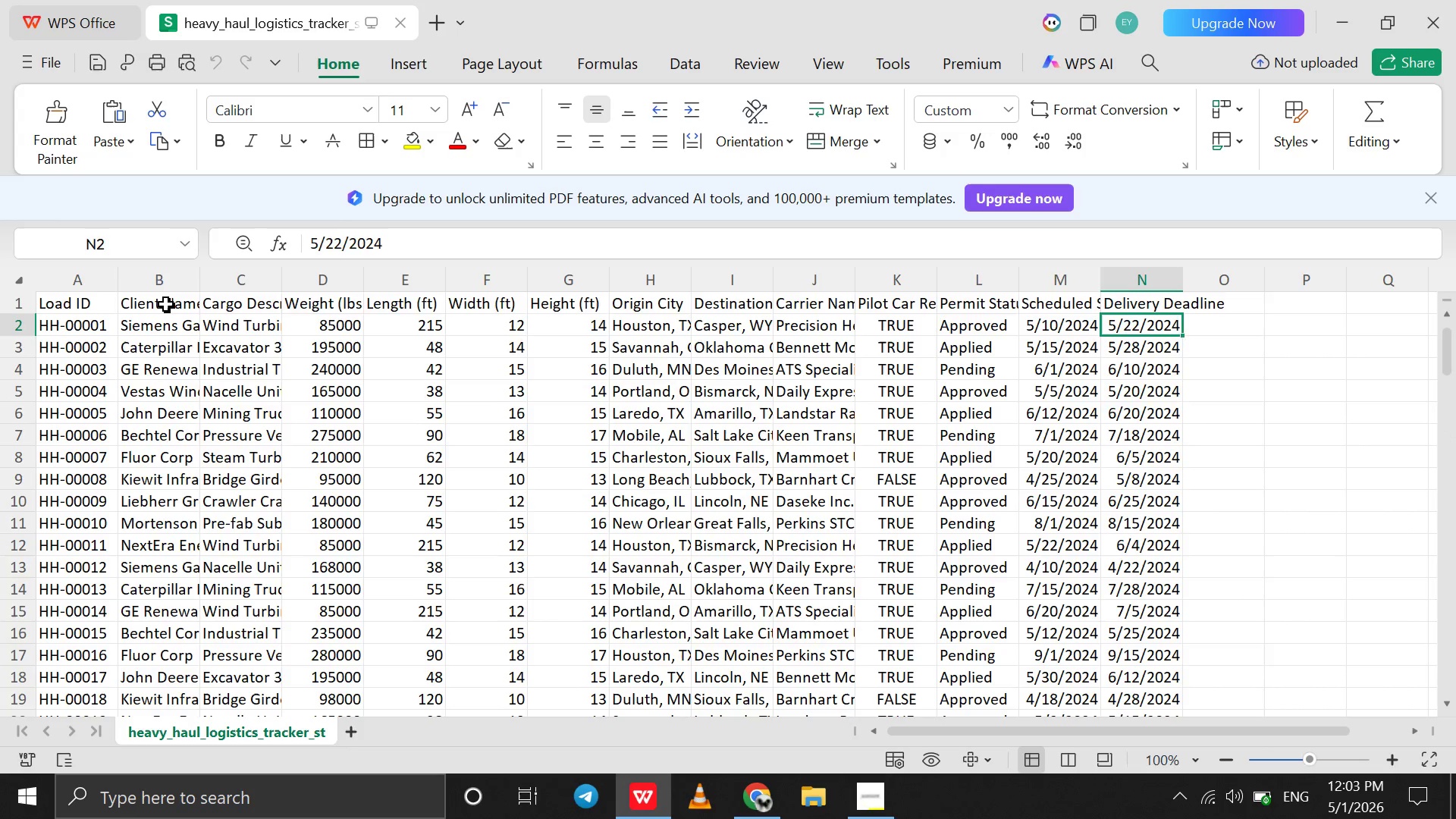 
left_click([166, 304])
 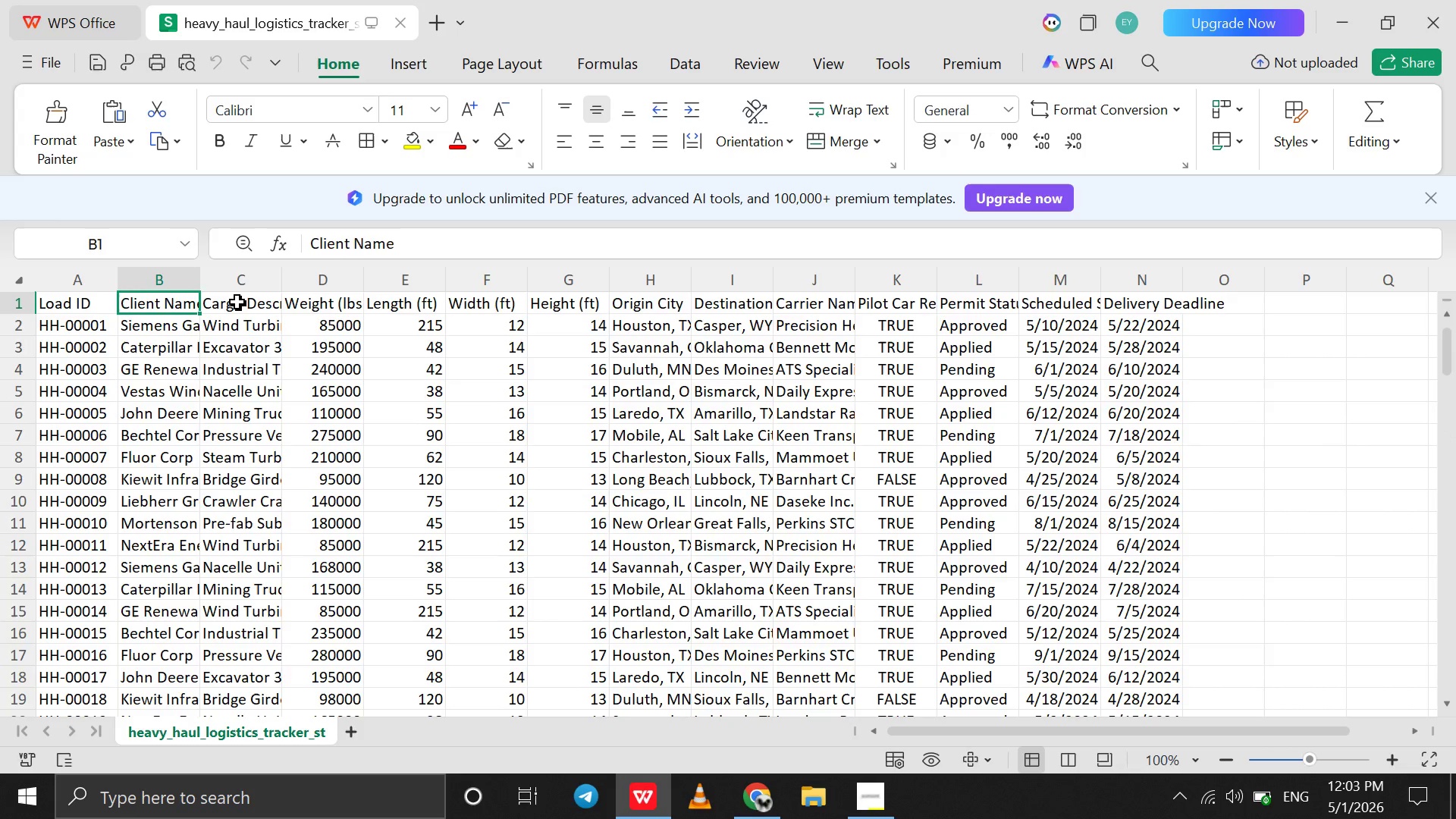 
left_click([237, 302])
 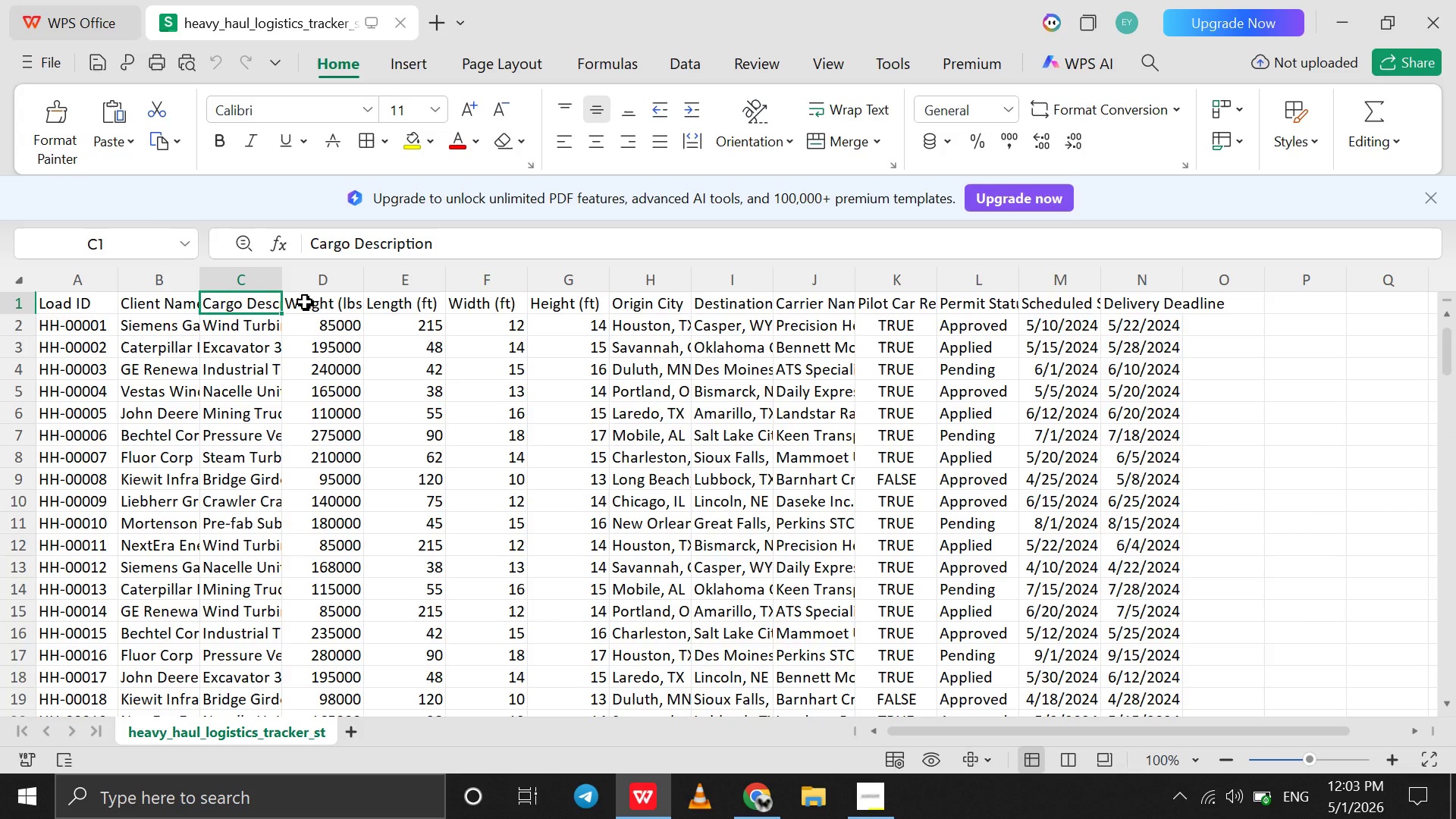 
left_click([305, 302])
 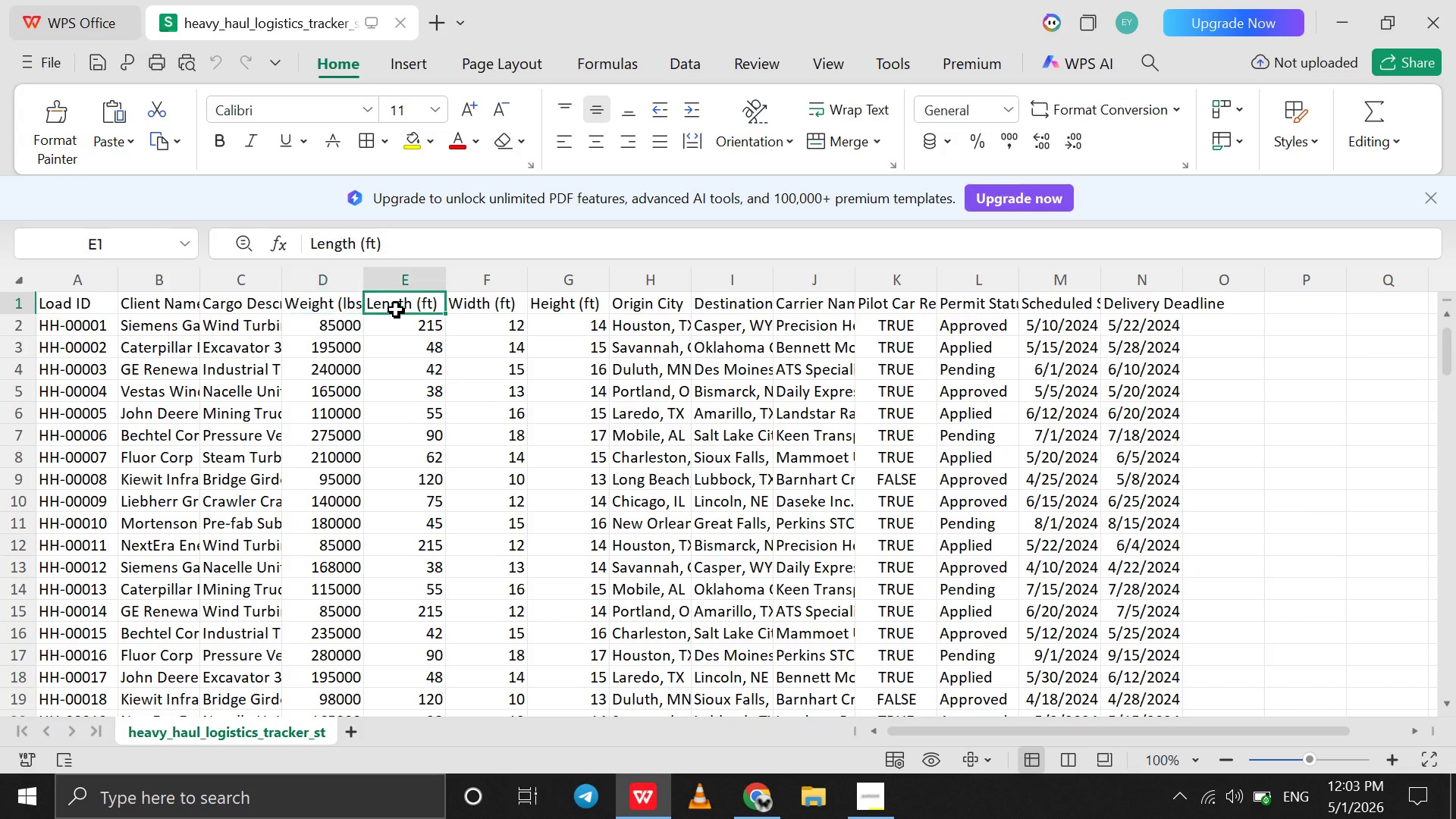 
left_click([396, 309])
 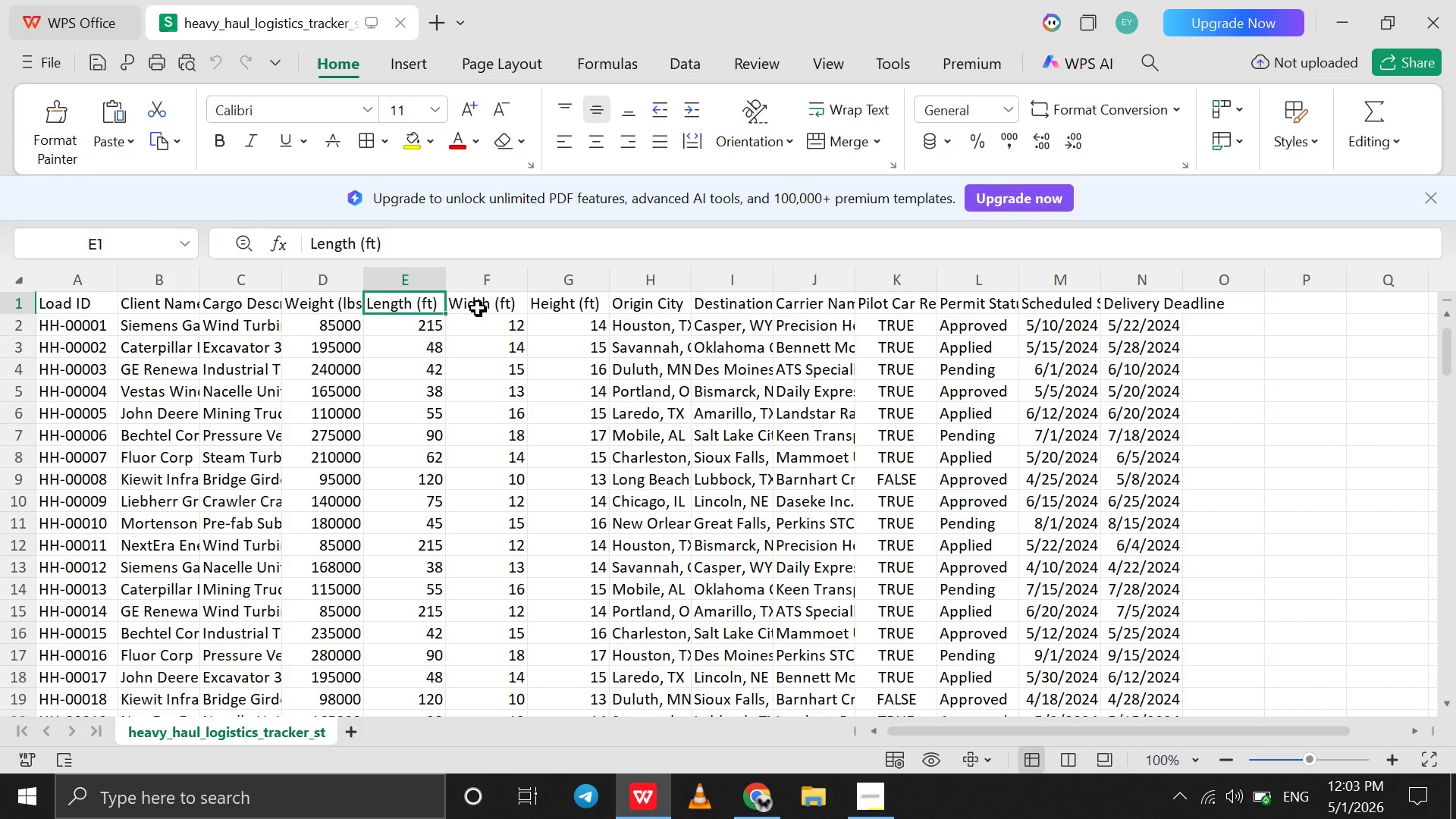 
left_click([478, 308])
 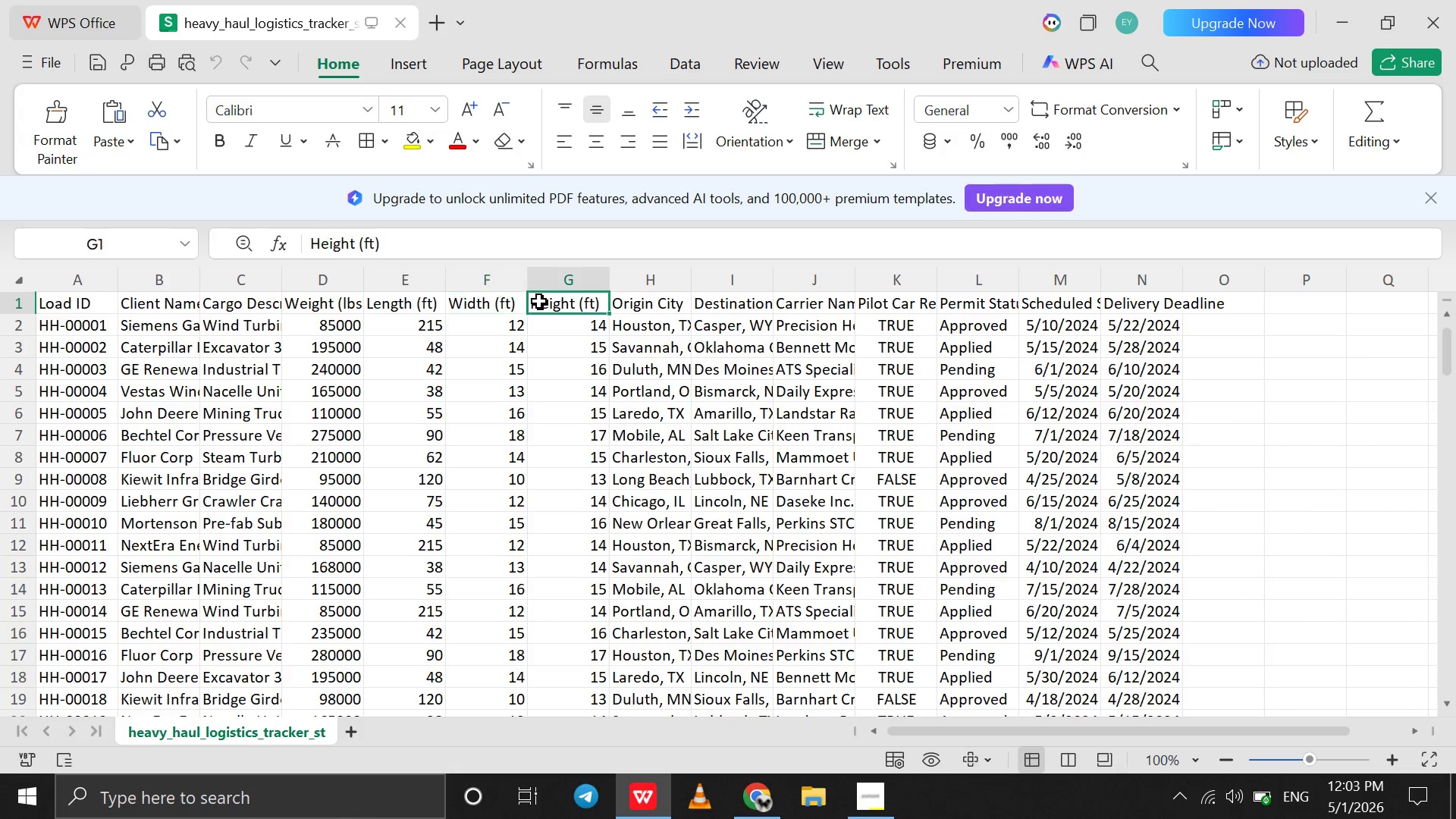 
left_click([539, 301])
 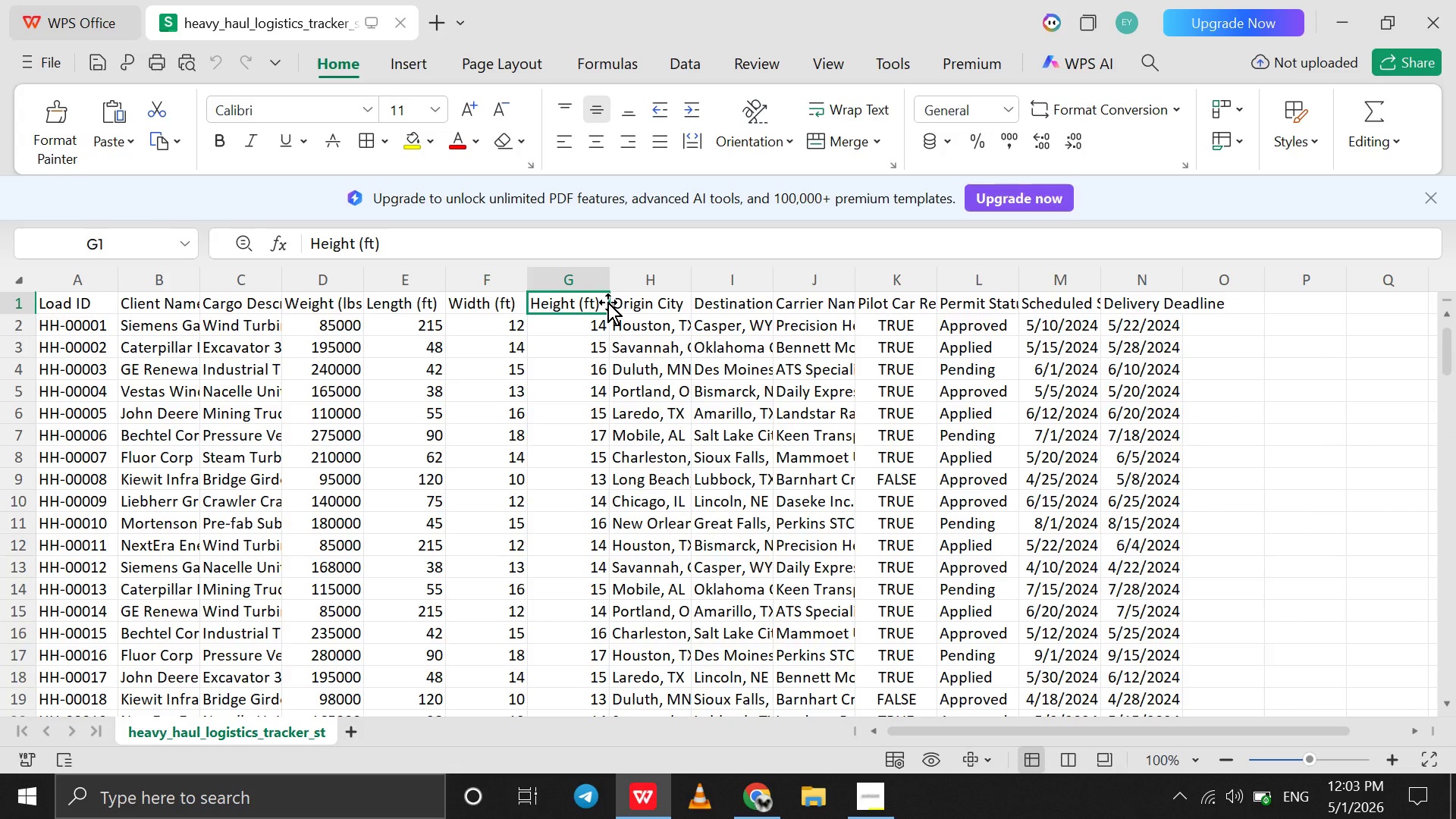 
left_click([607, 302])
 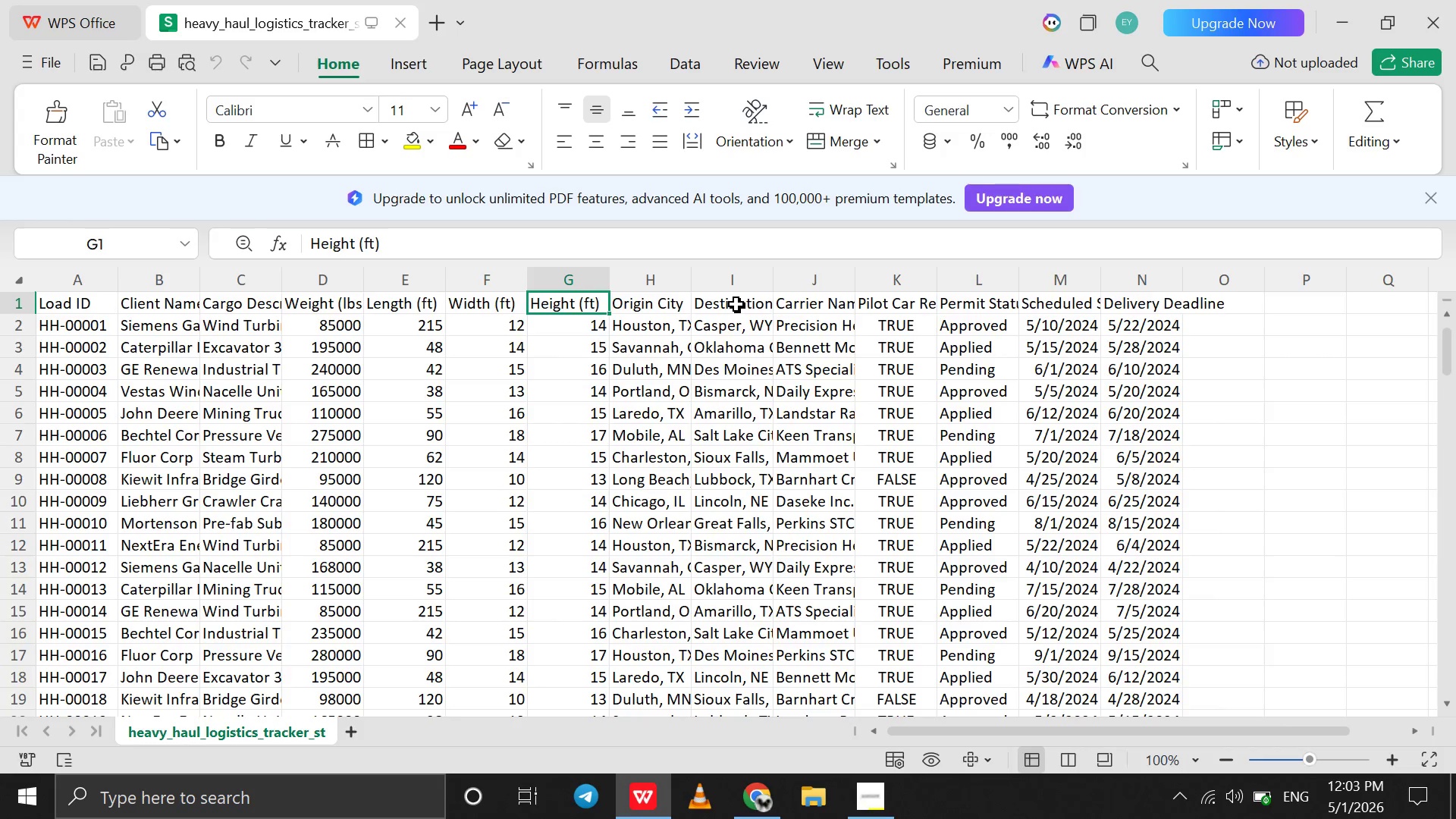 
left_click([736, 304])
 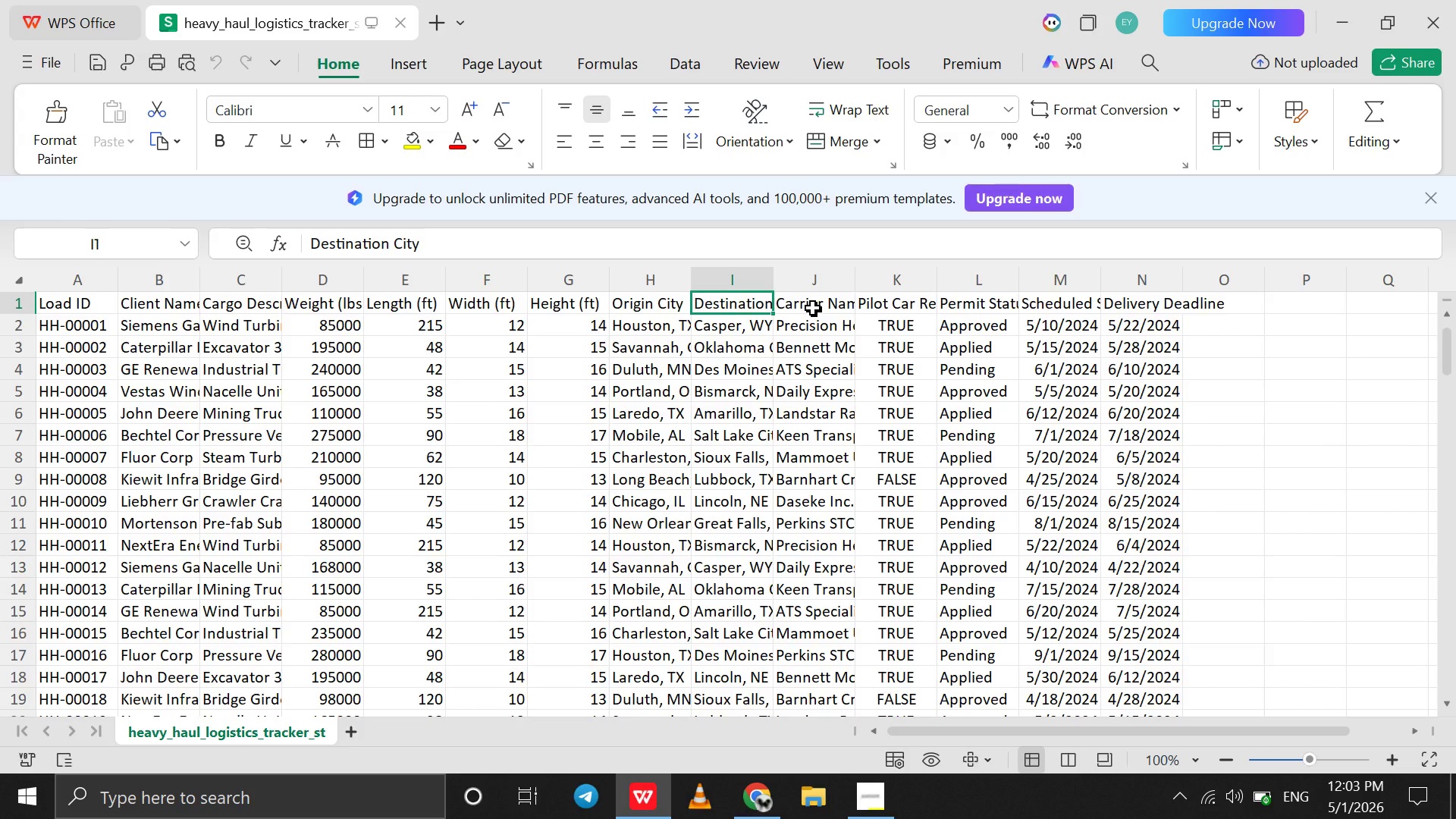 
left_click([813, 308])
 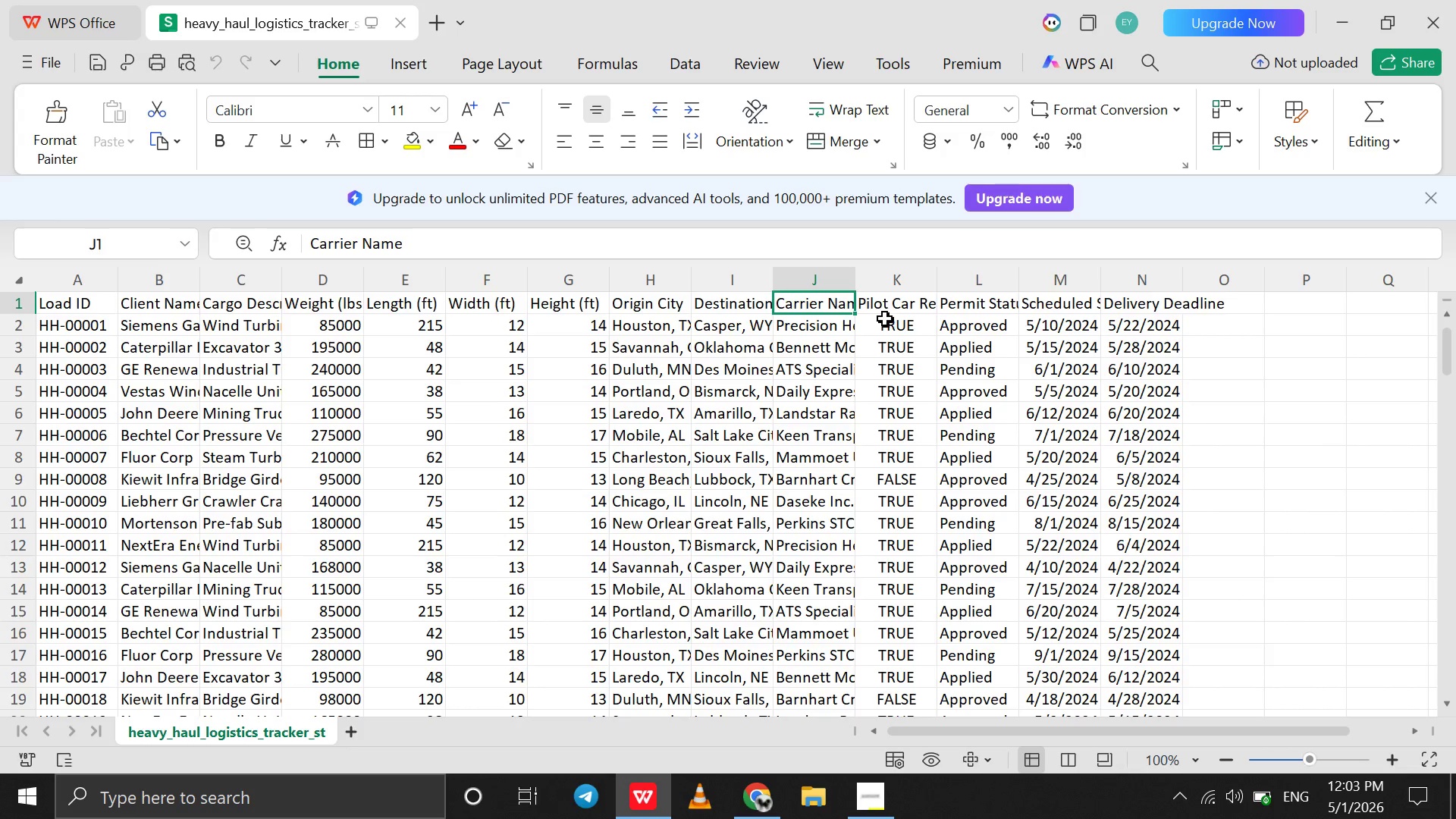 
left_click([898, 303])
 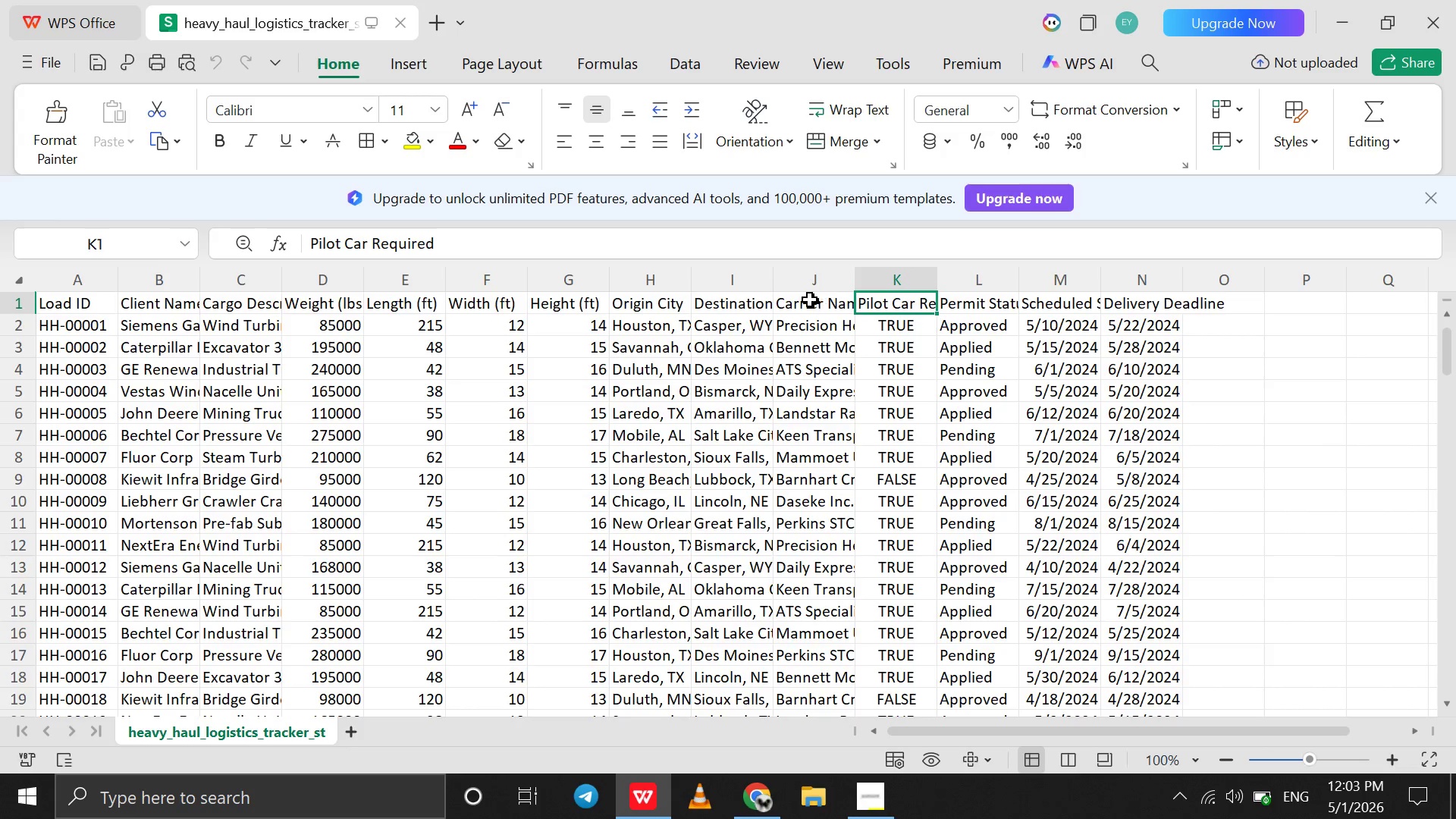 
left_click([810, 300])
 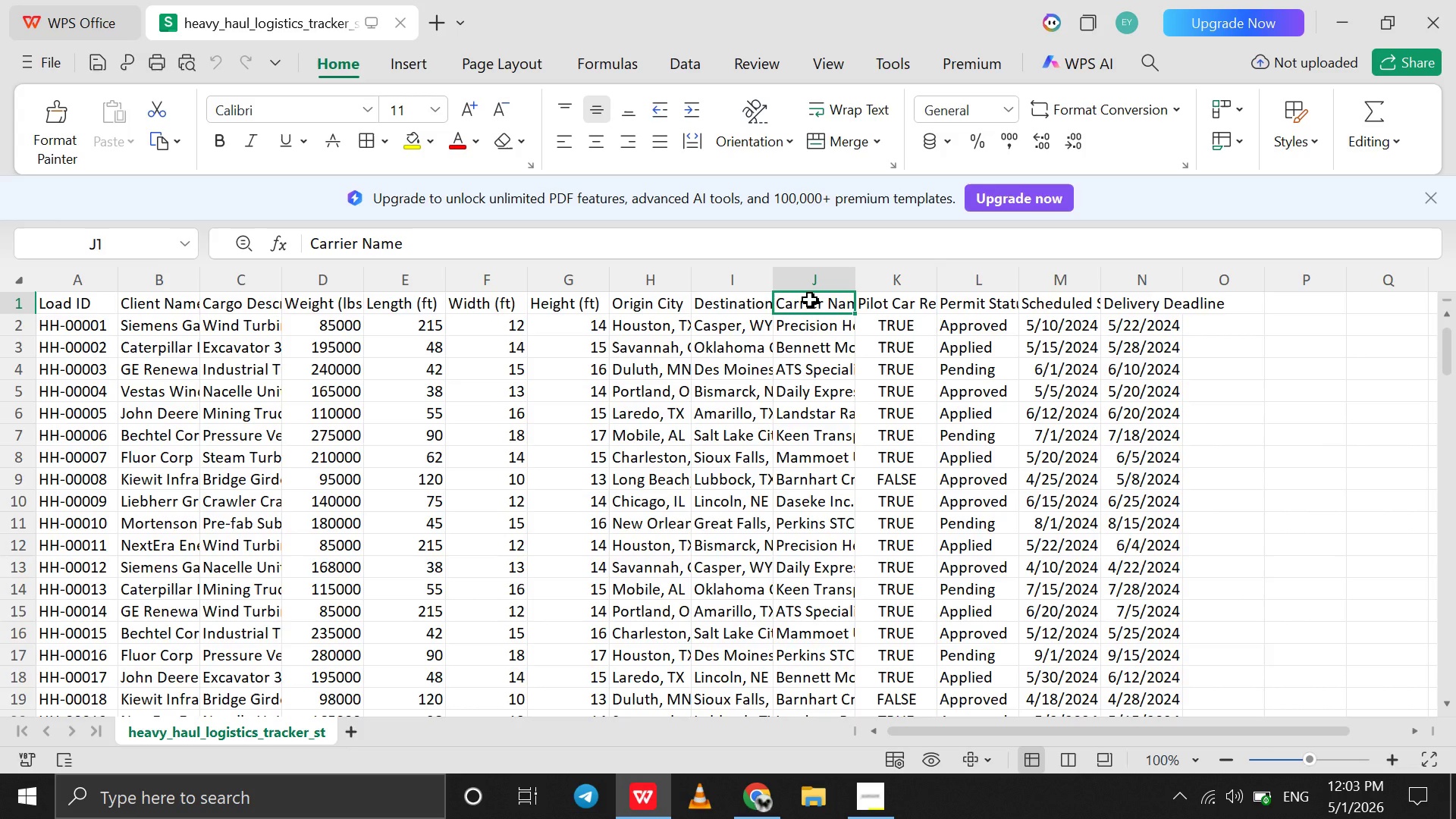 
wait(15.34)
 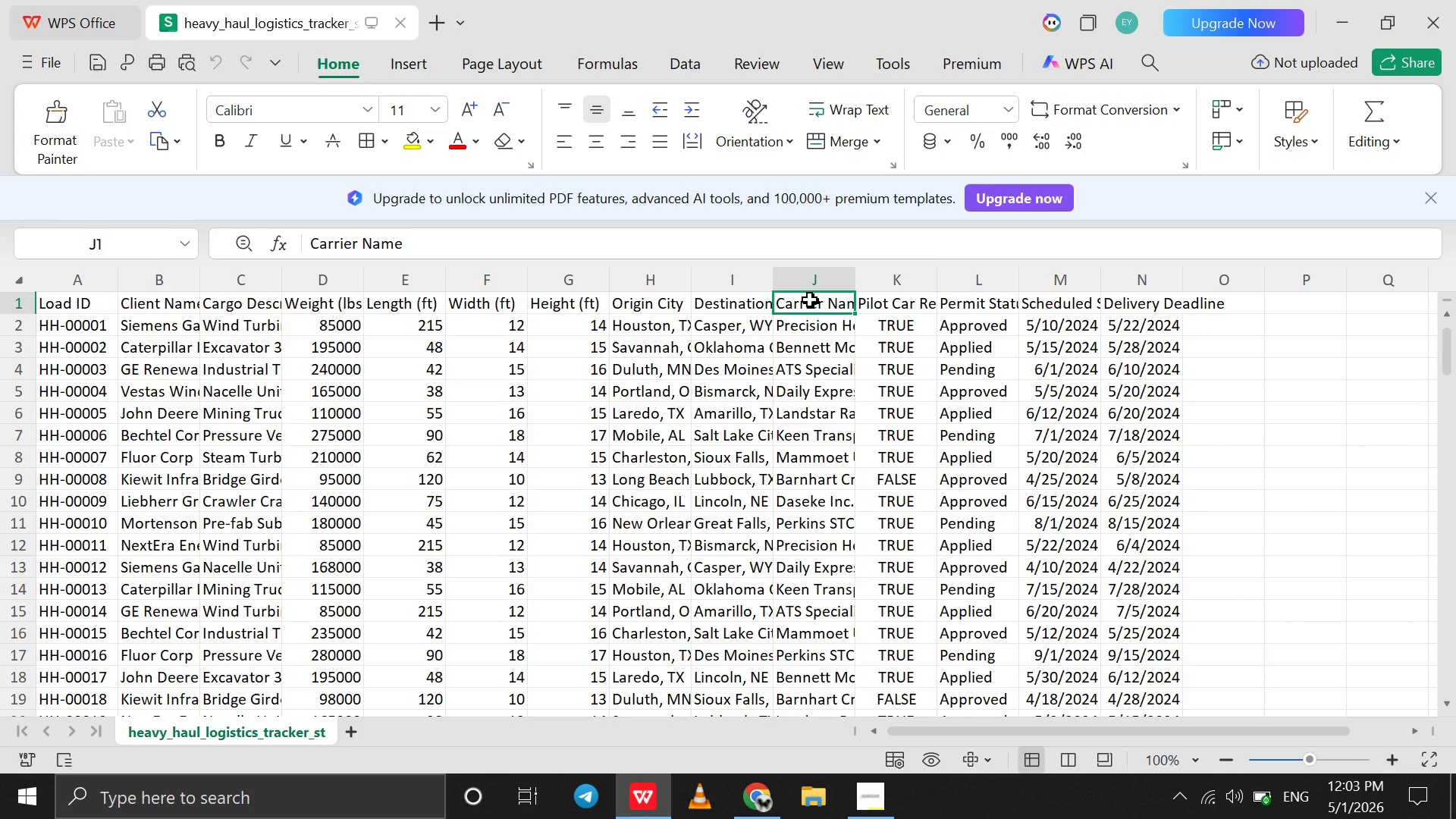 
scroll: coordinate [805, 538], scroll_direction: down, amount: 3.0
 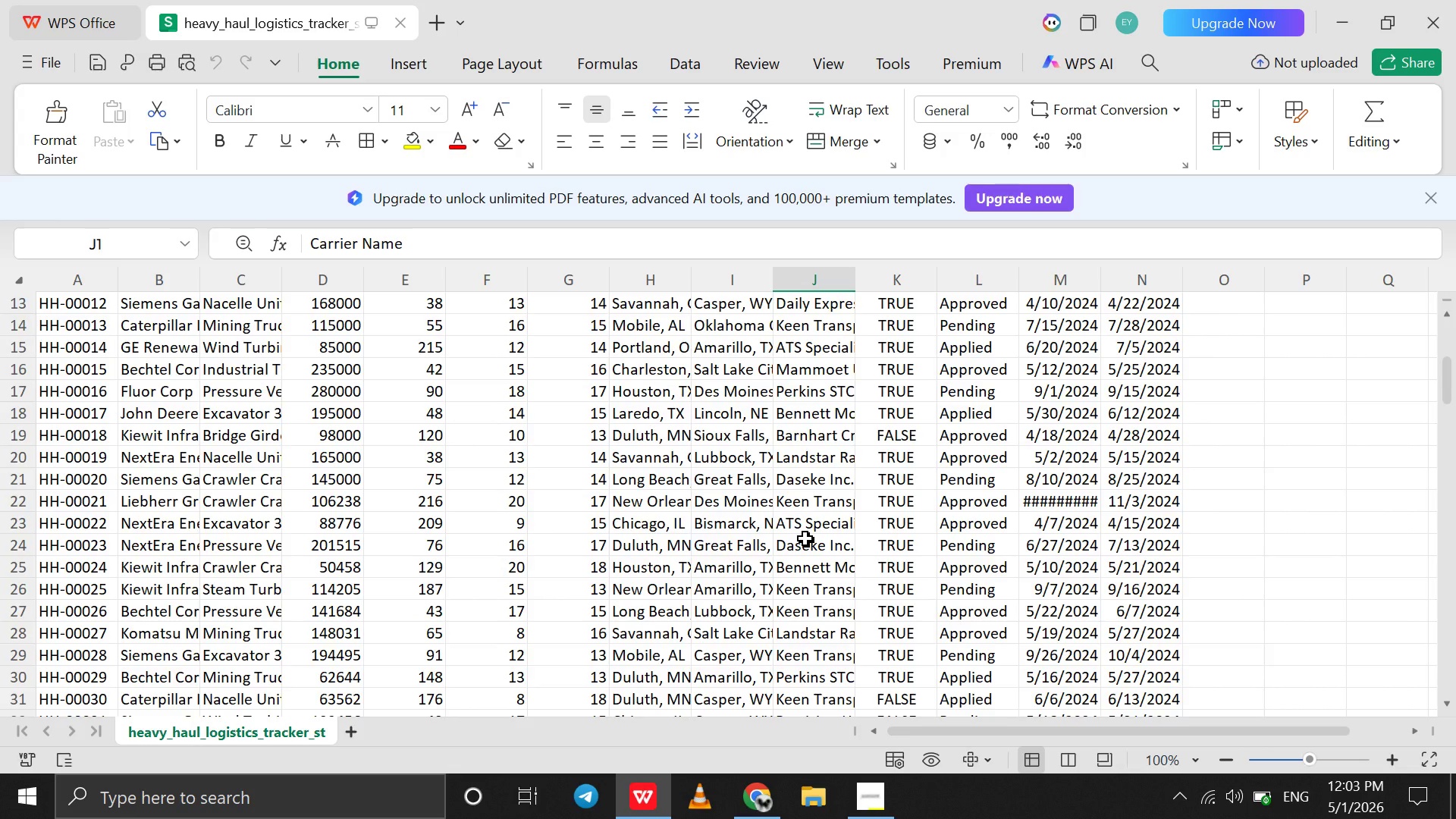 
scroll: coordinate [805, 538], scroll_direction: up, amount: 12.0
 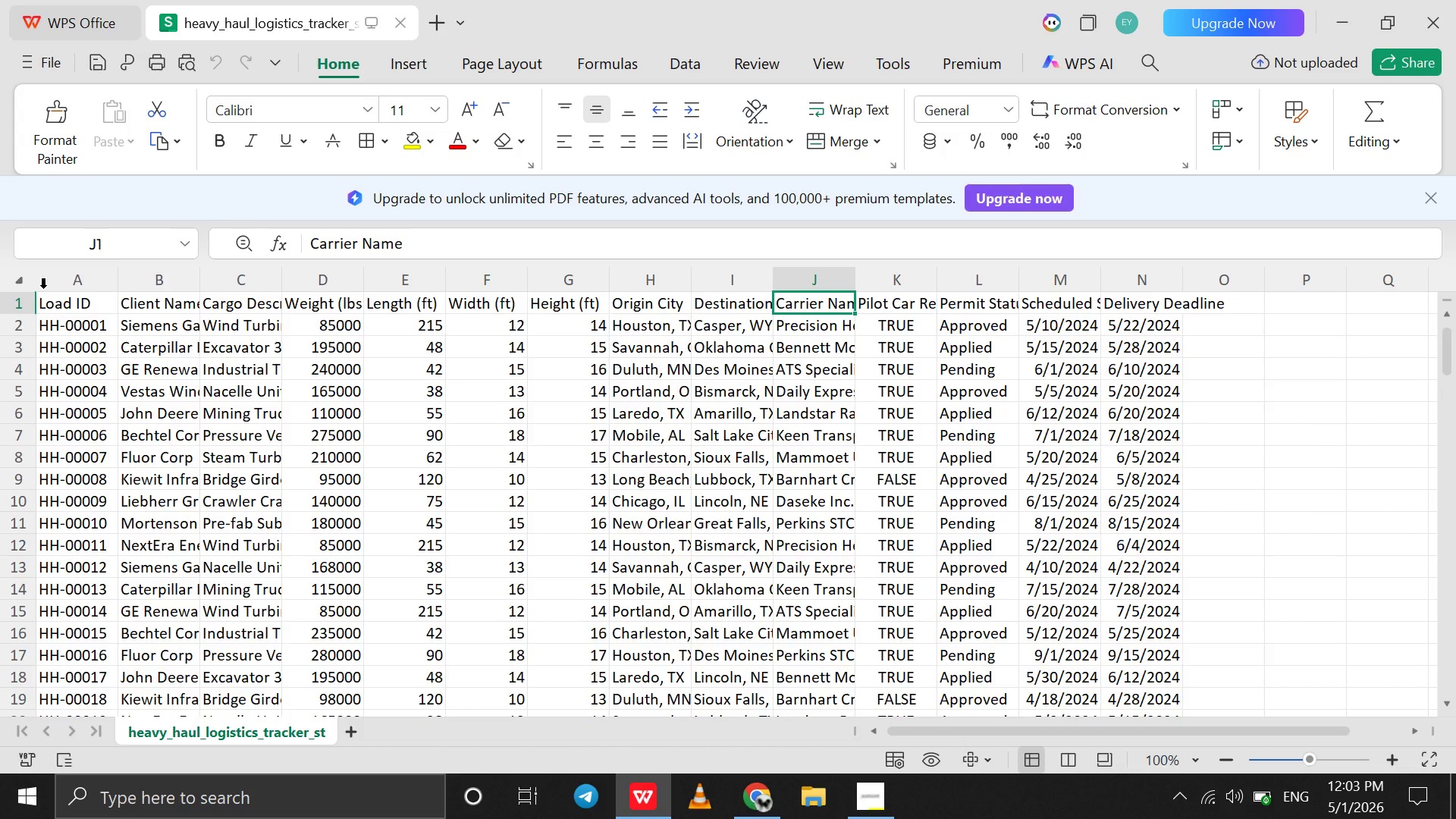 
left_click([50, 280])
 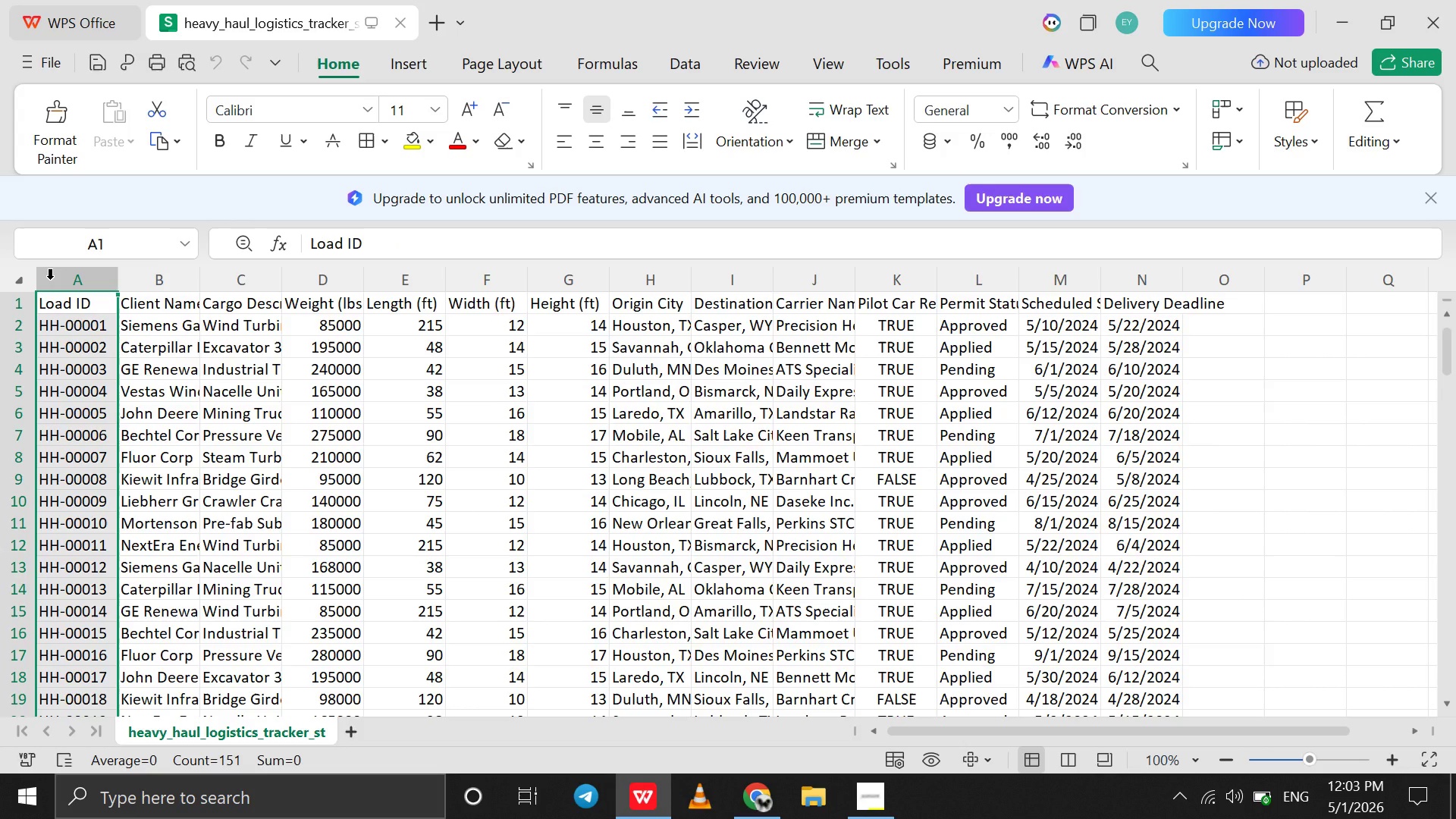 
hold_key(key=ShiftLeft, duration=1.52)
 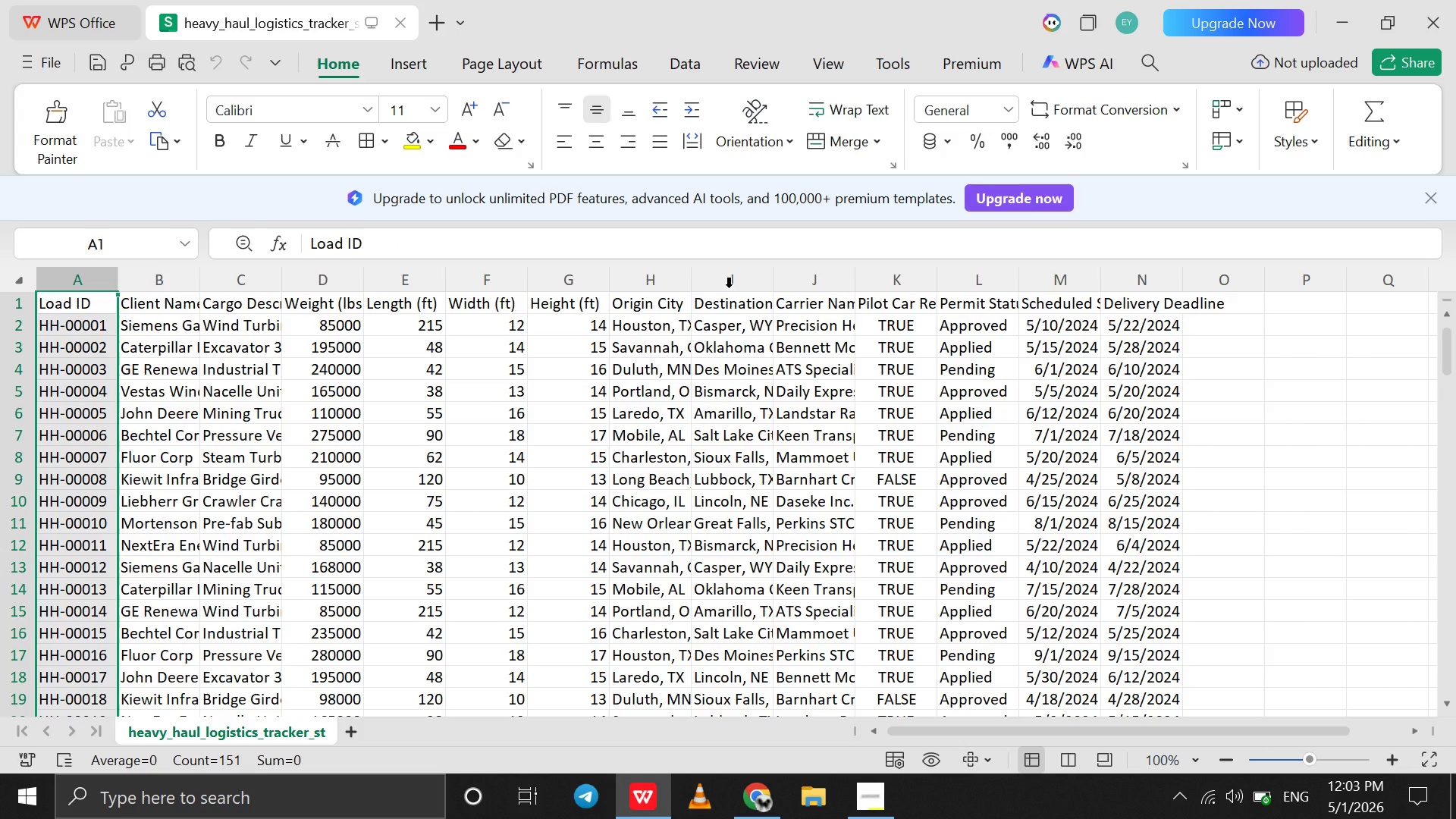 
hold_key(key=ShiftLeft, duration=1.52)
left_click([729, 288])
 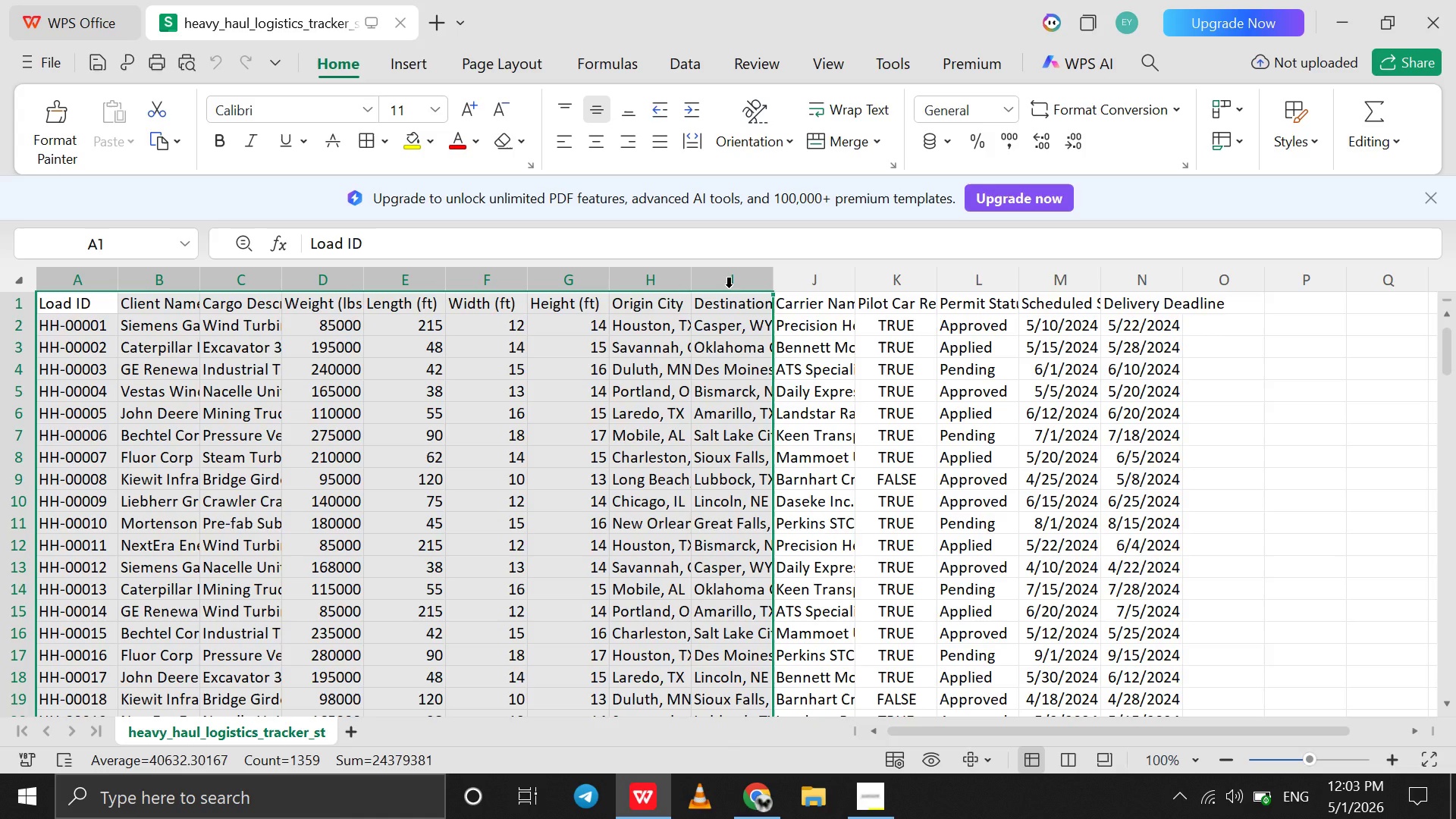 
hold_key(key=ShiftLeft, duration=0.67)
 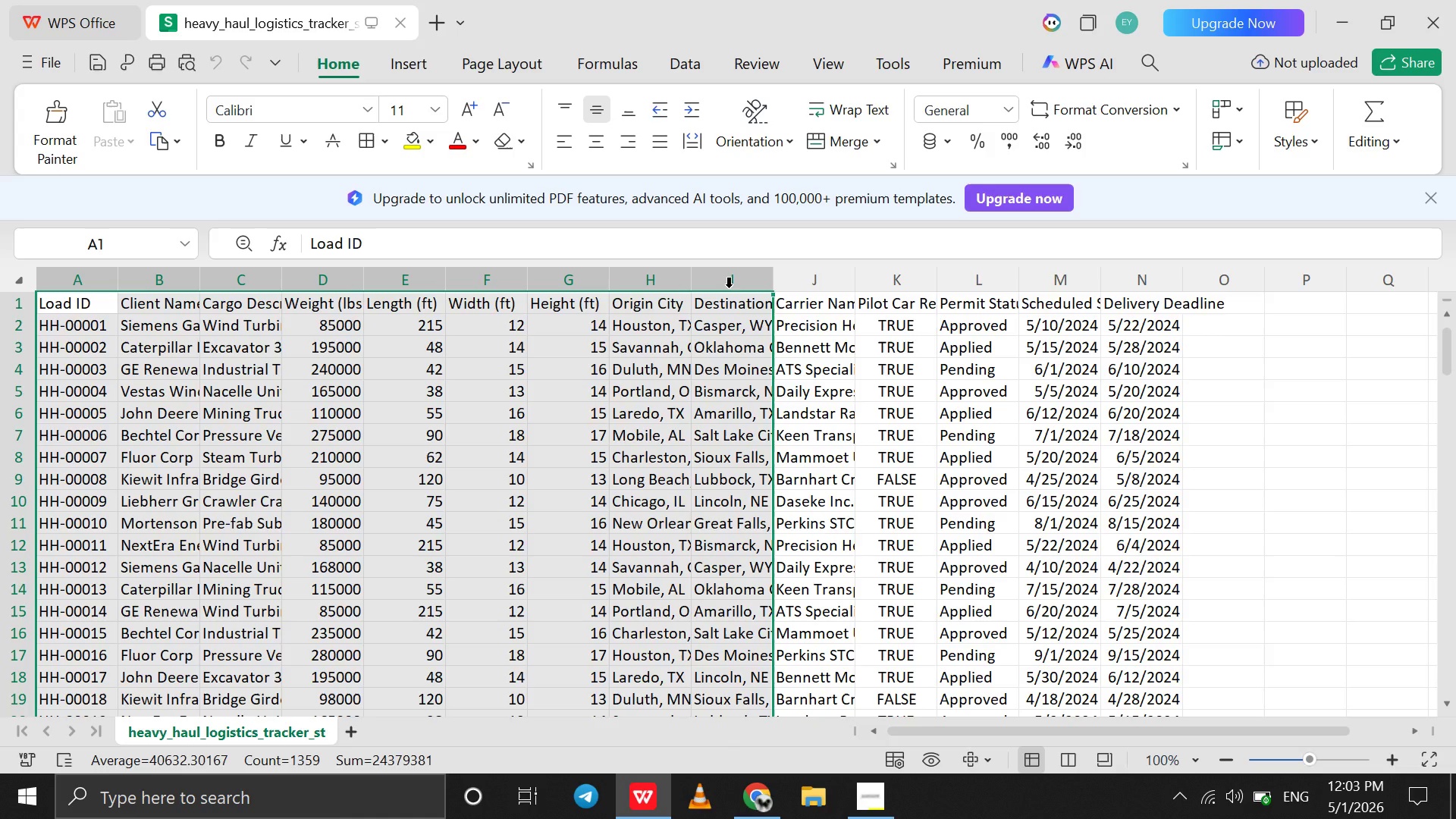 
hold_key(key=ControlLeft, duration=0.95)
 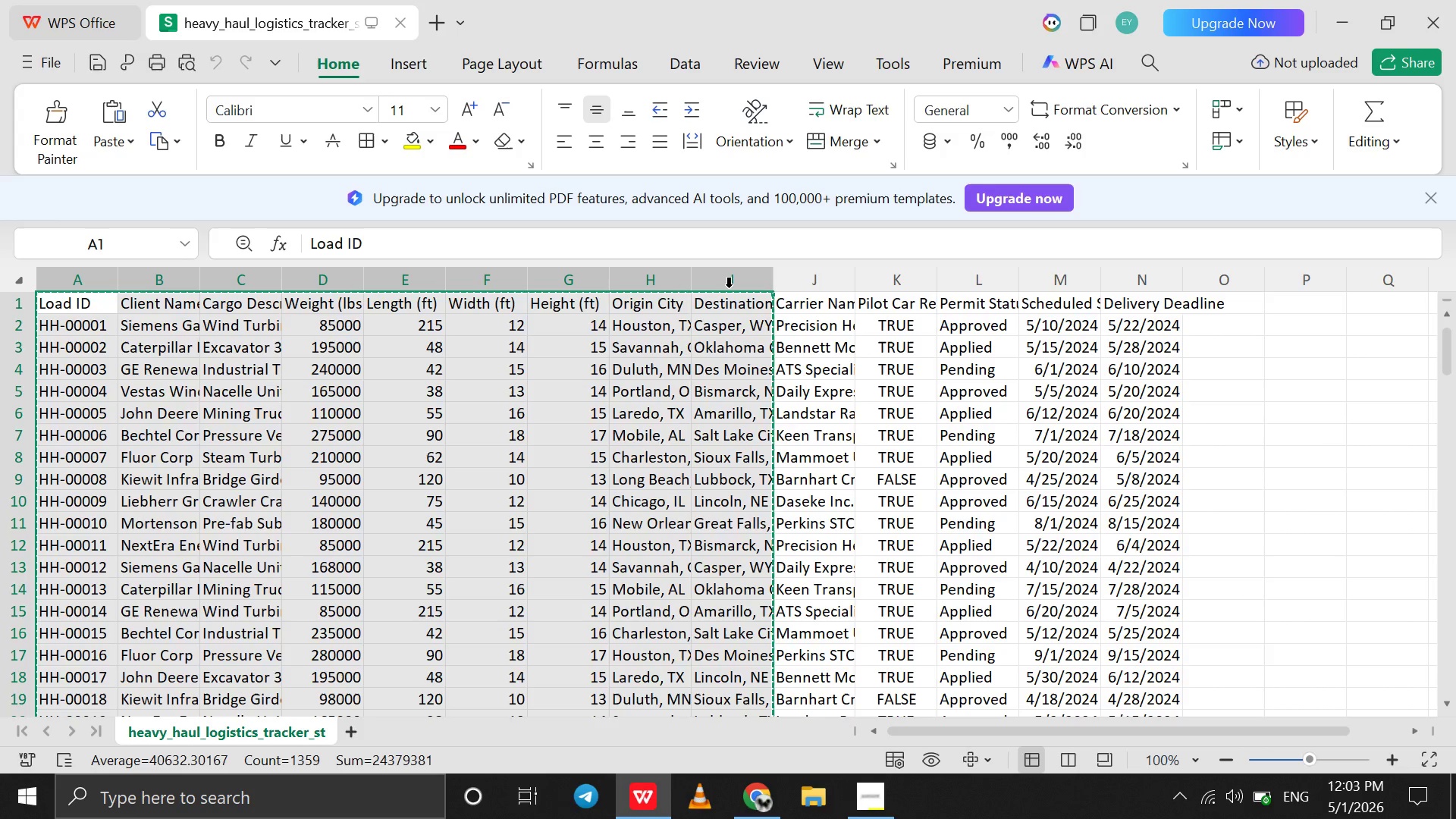 
hold_key(key=C, duration=0.39)
 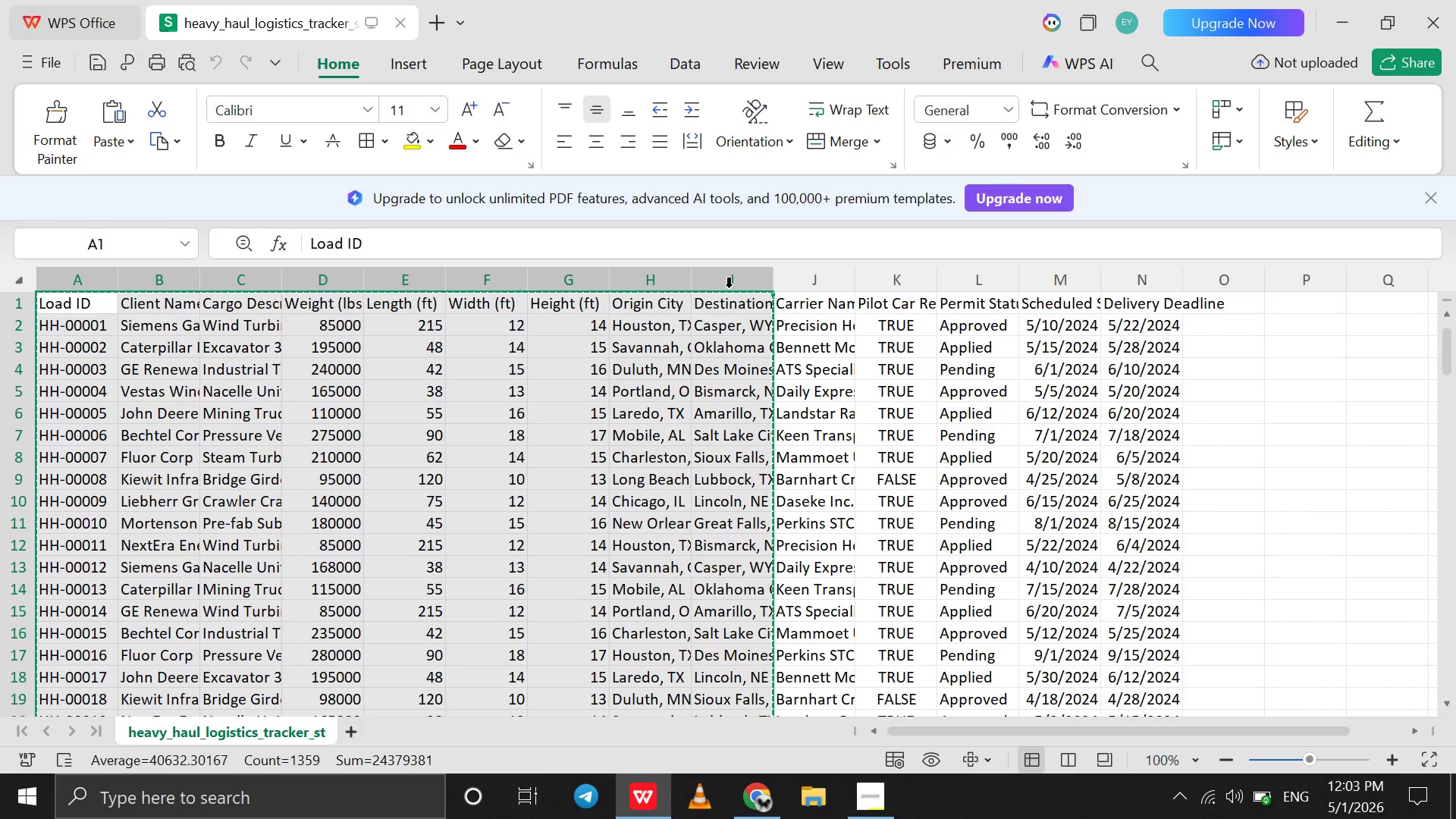 
key(Control+C)
 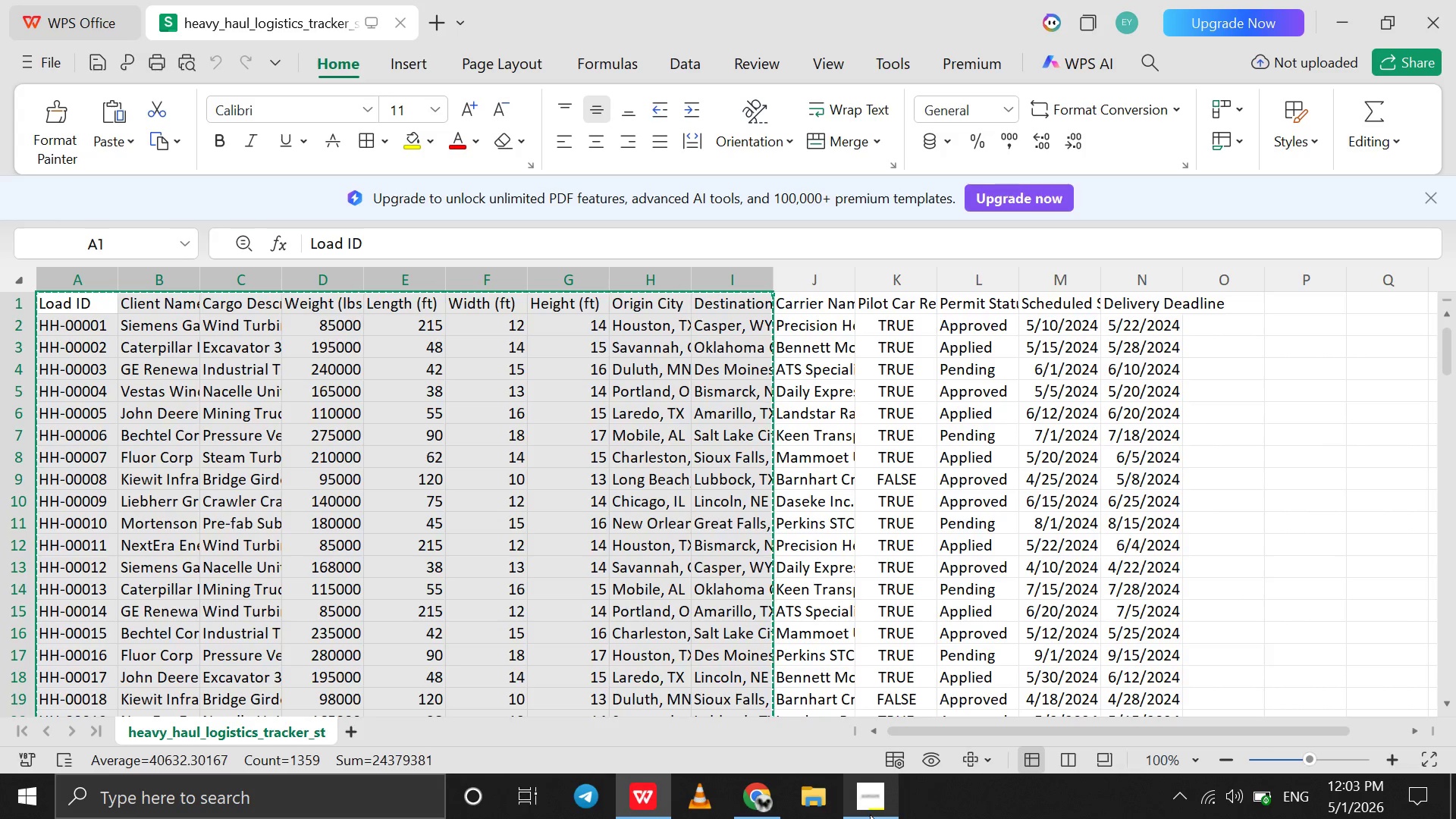 
left_click([870, 808])